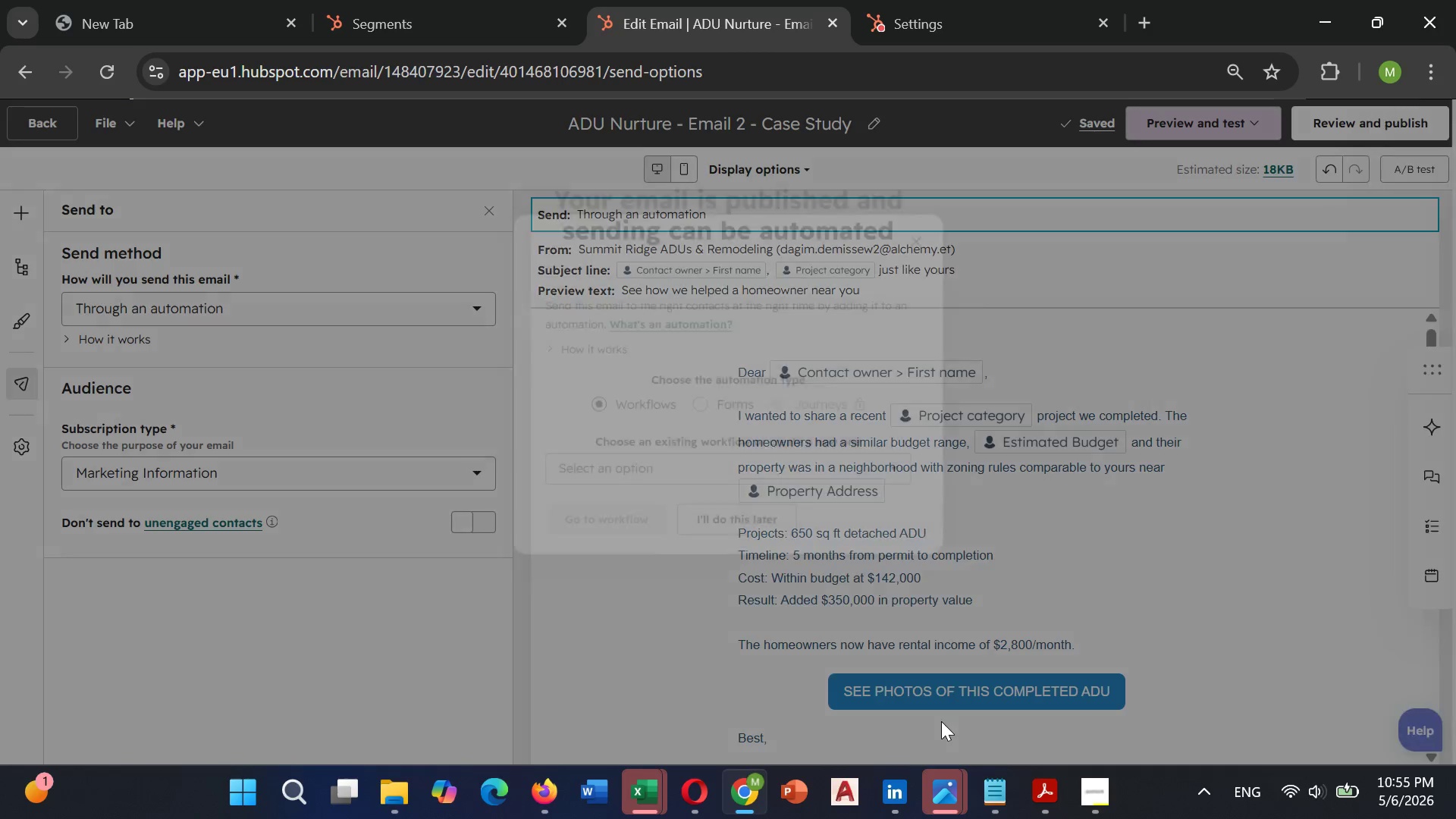 
wait(5.14)
 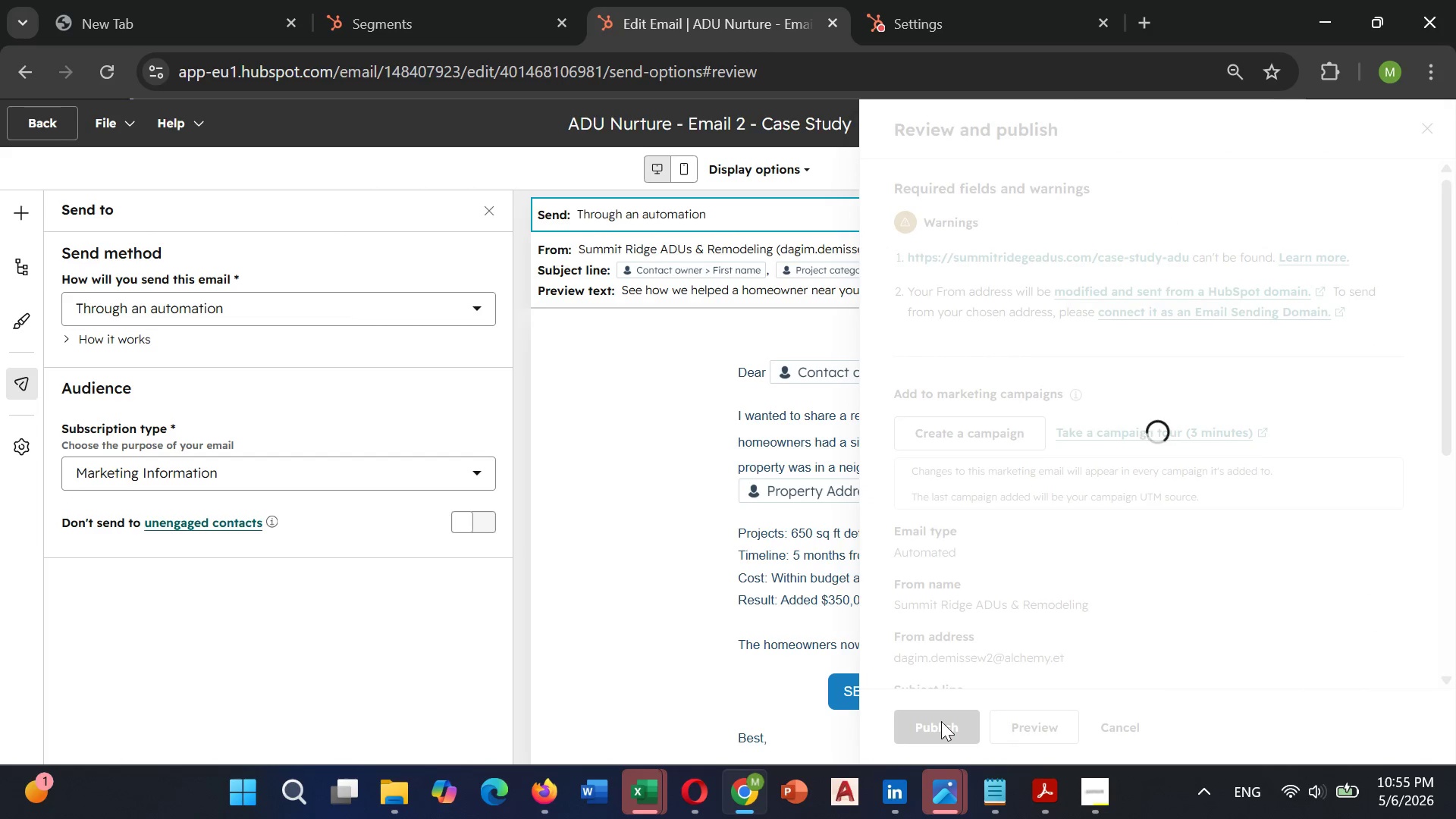 
left_click([756, 710])
 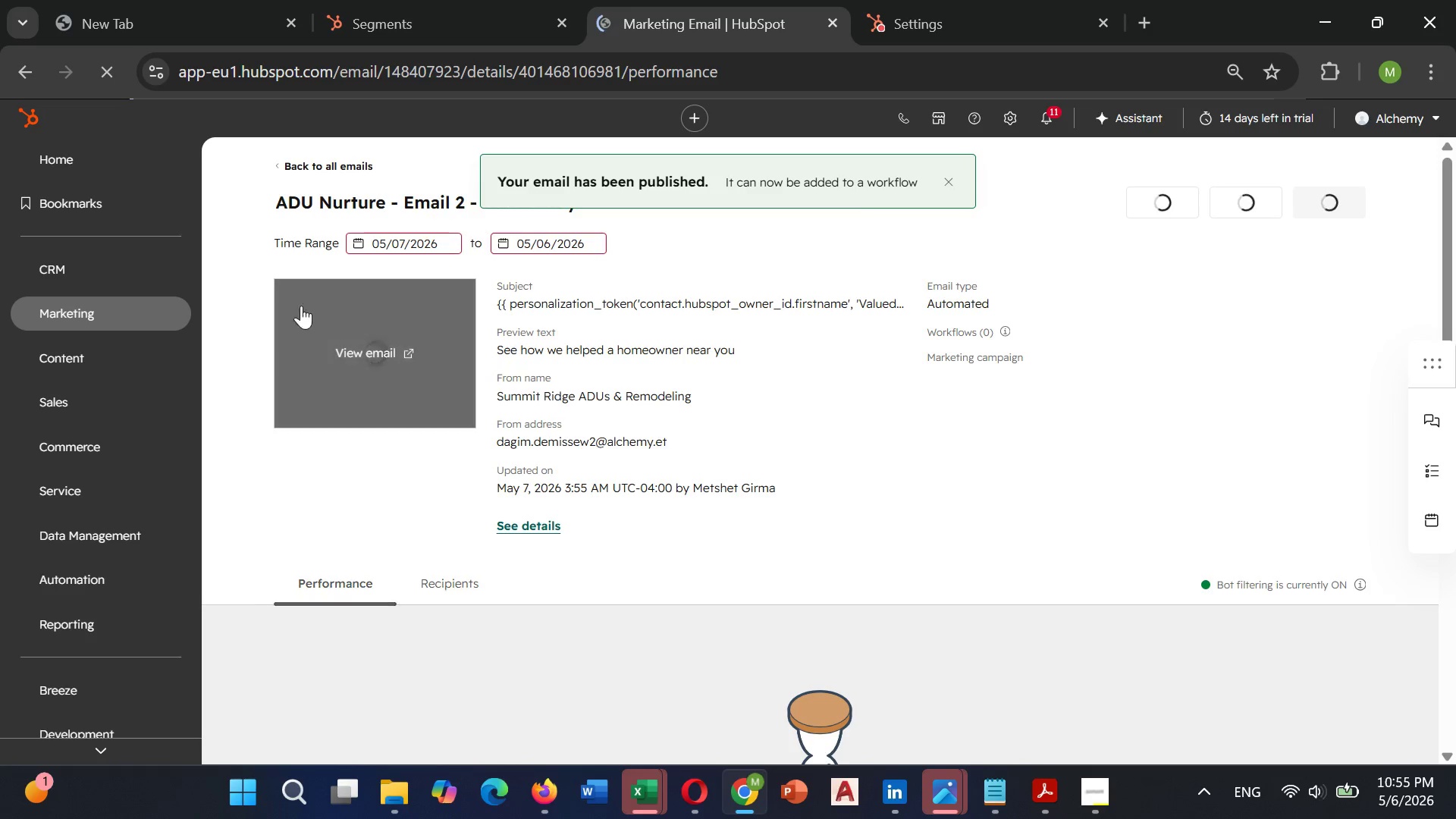 
left_click([83, 305])
 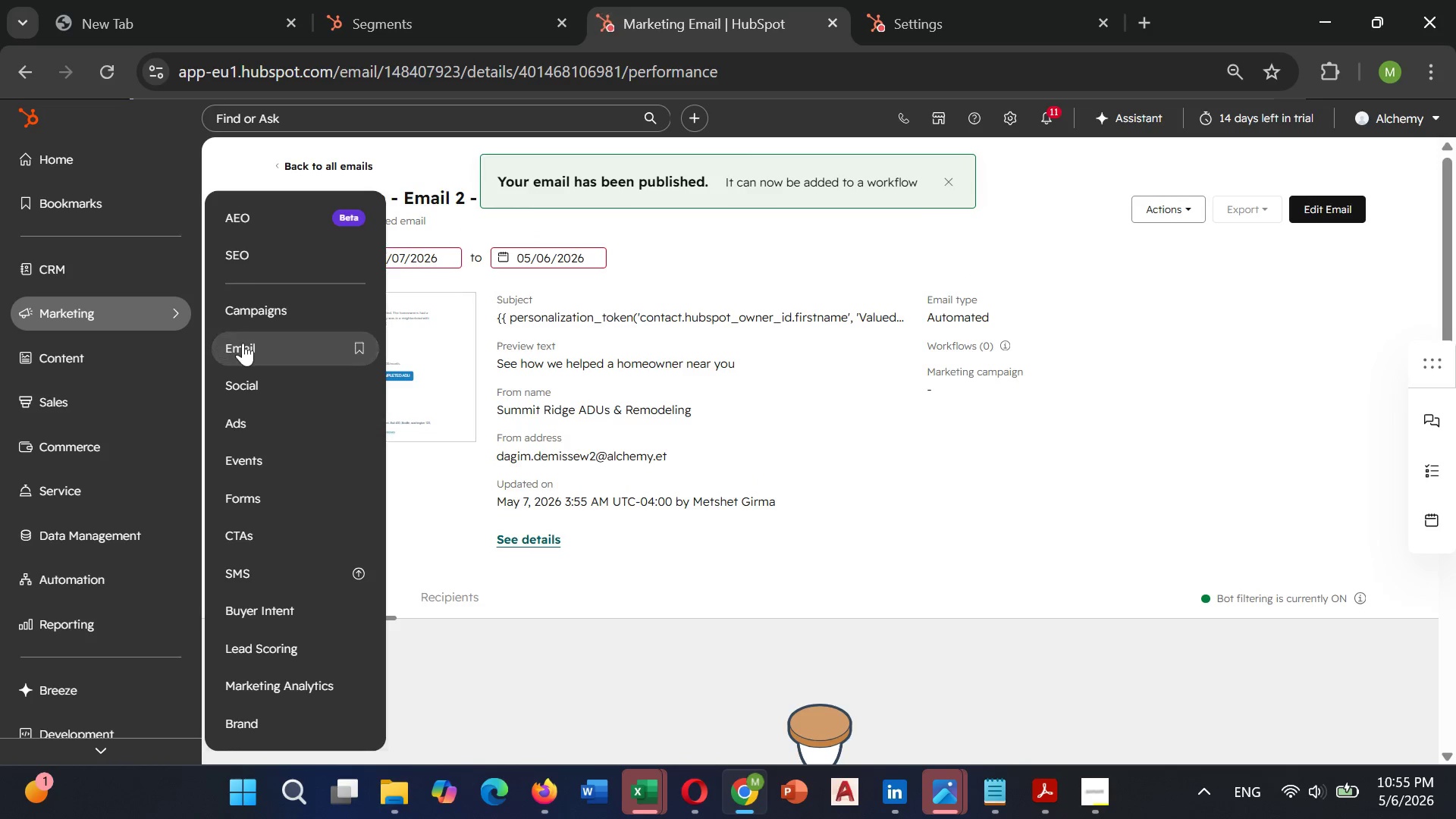 
left_click([245, 344])
 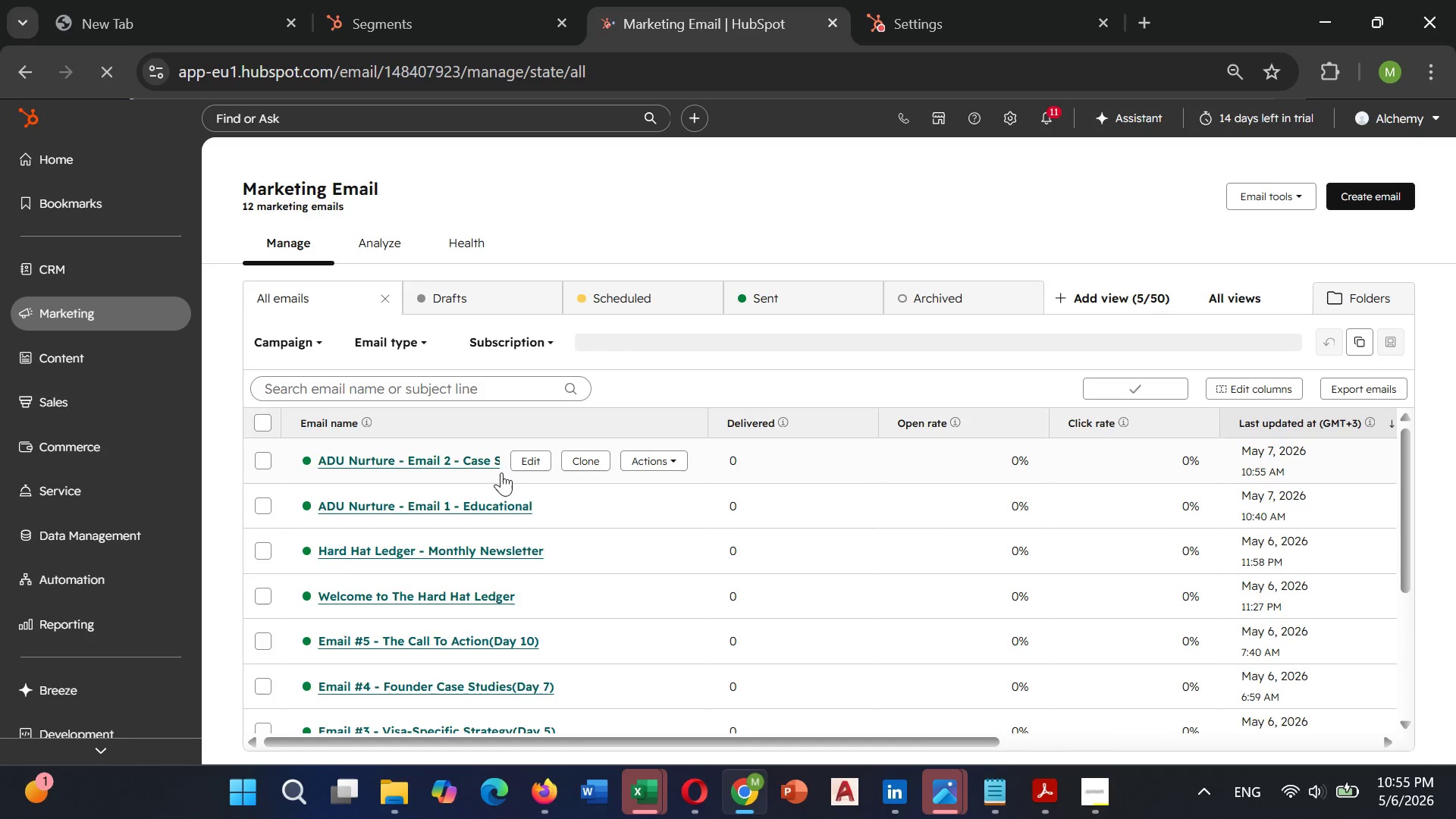 
left_click([415, 501])
 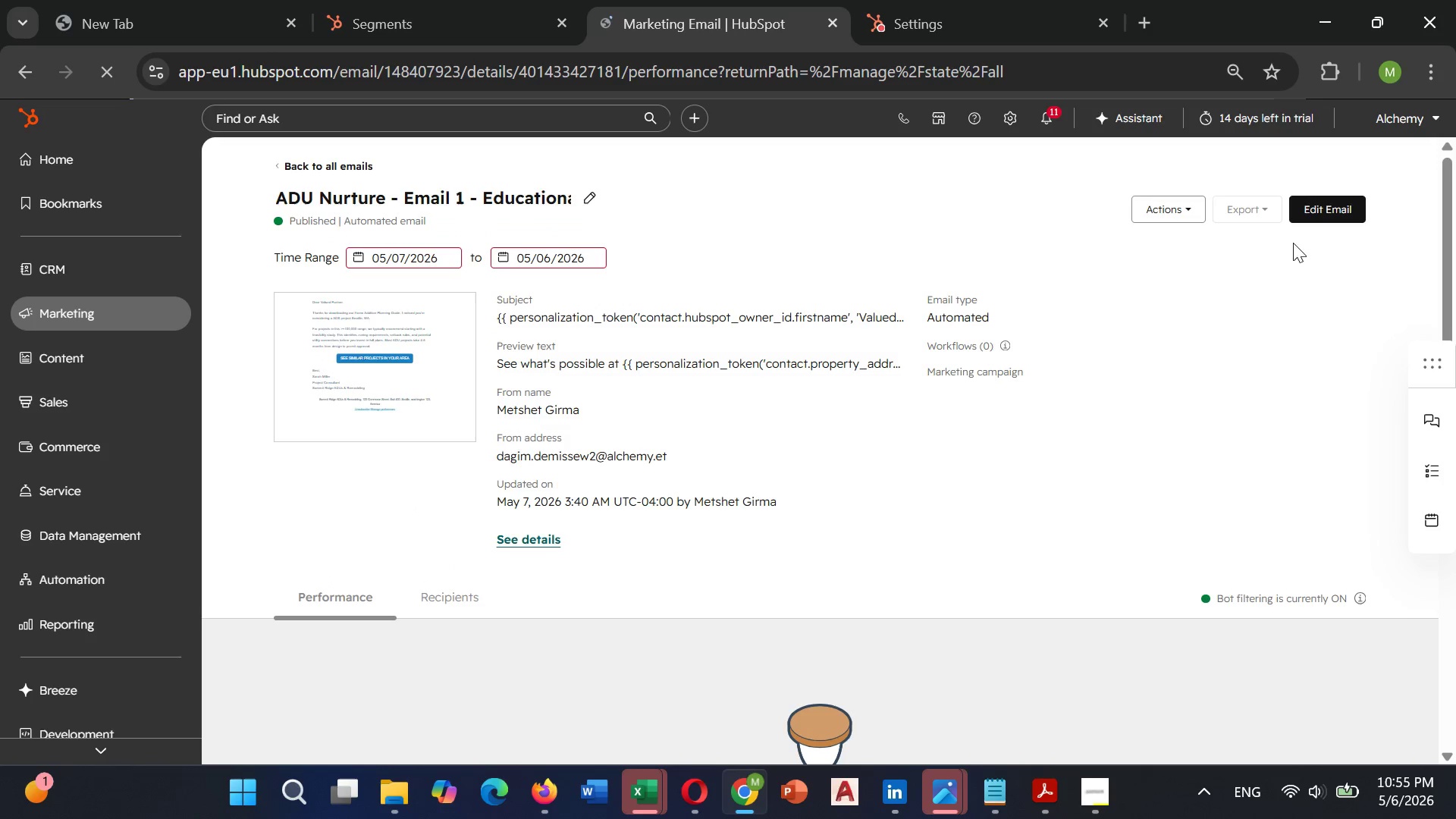 
left_click([1319, 214])
 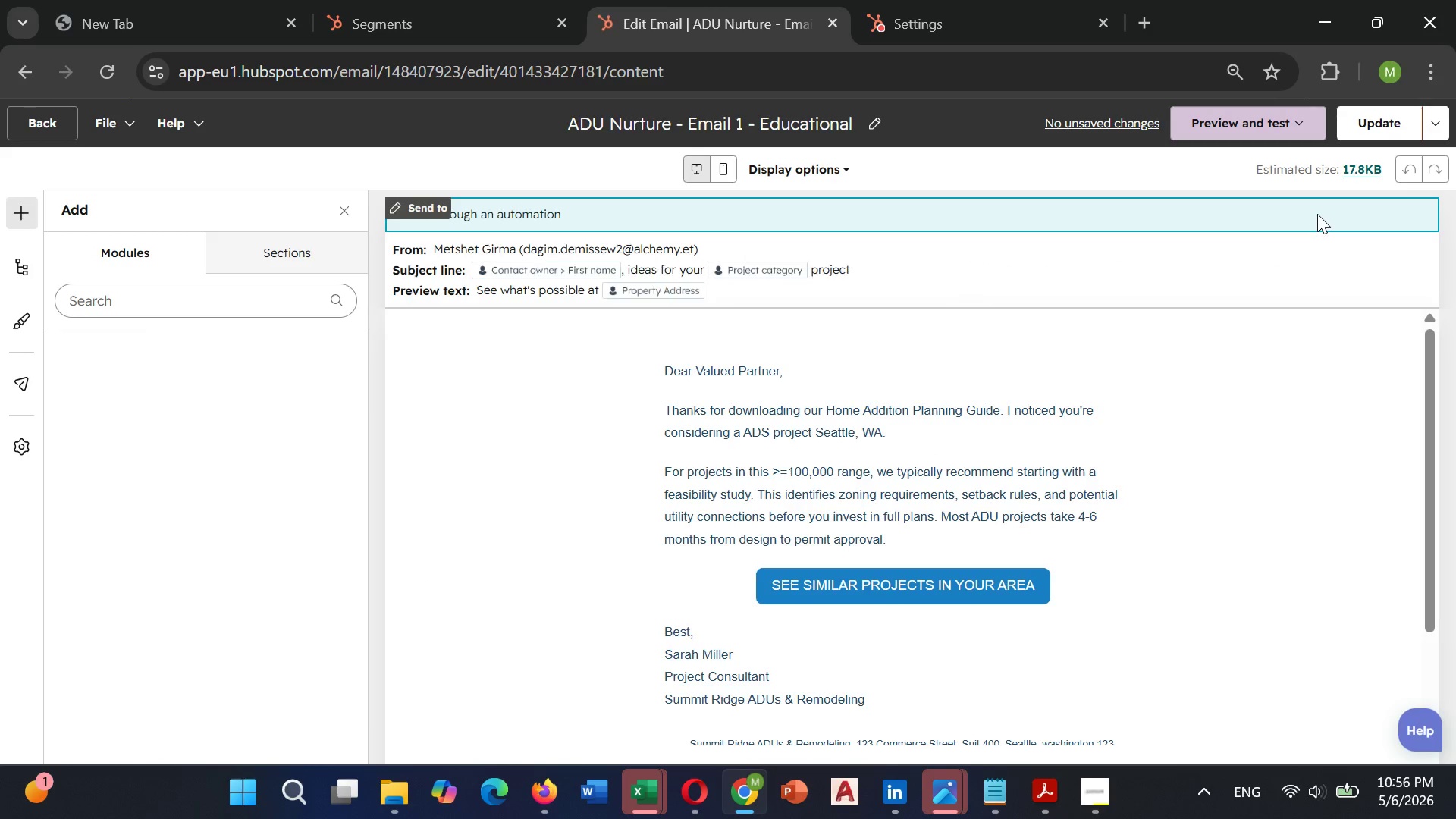 
left_click([607, 259])
 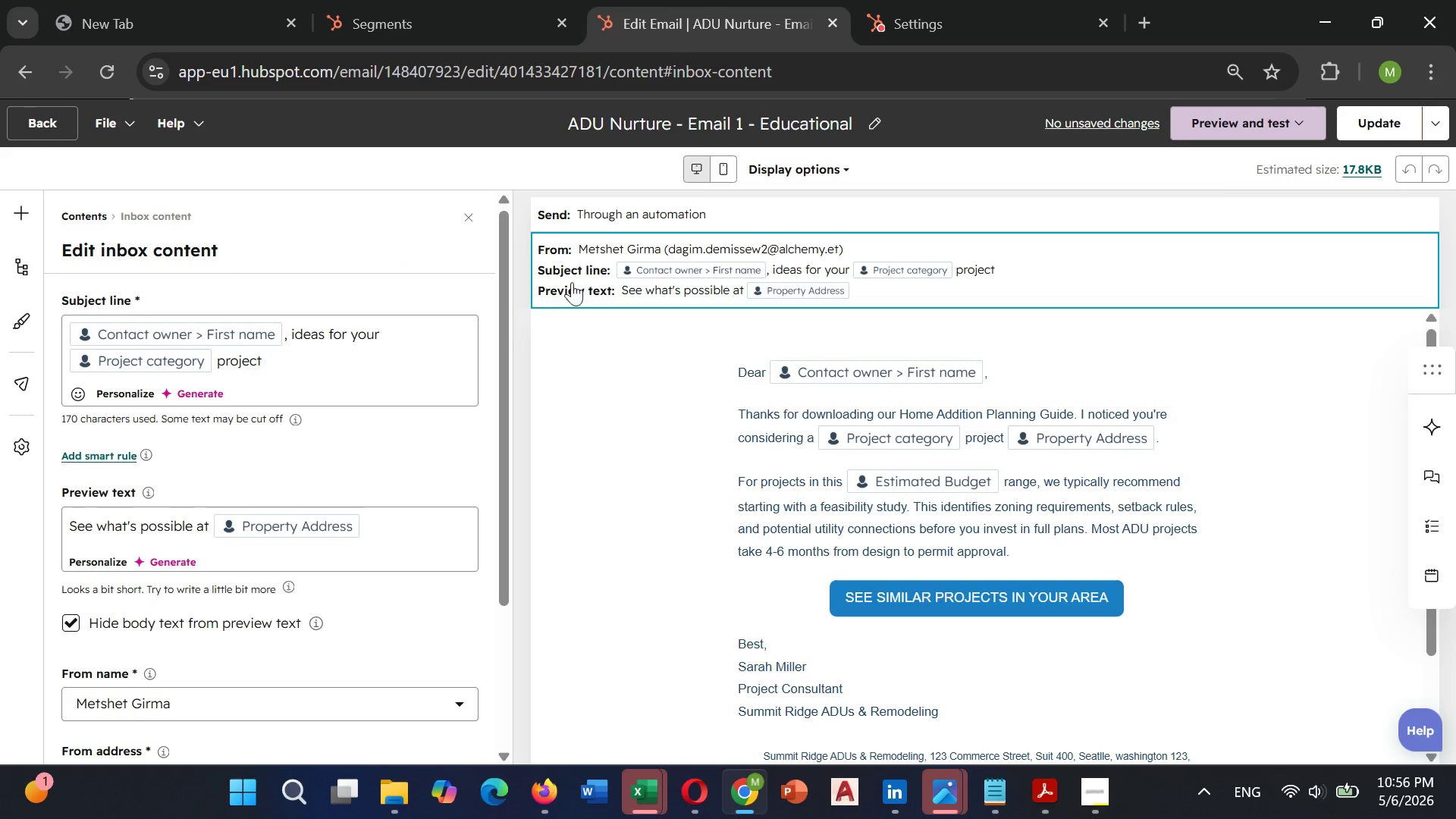 
scroll: coordinate [402, 446], scroll_direction: down, amount: 2.0
 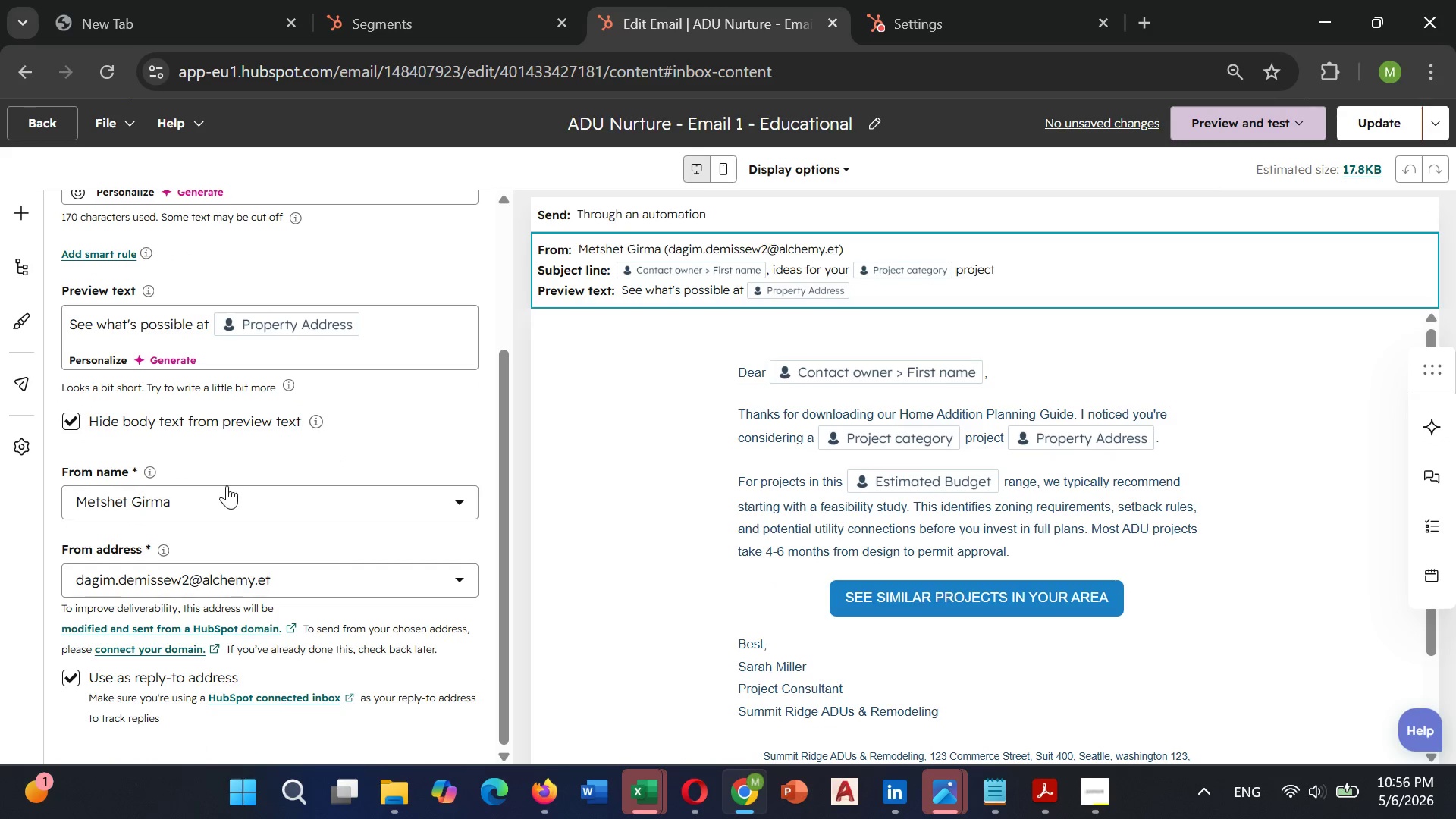 
left_click([228, 485])
 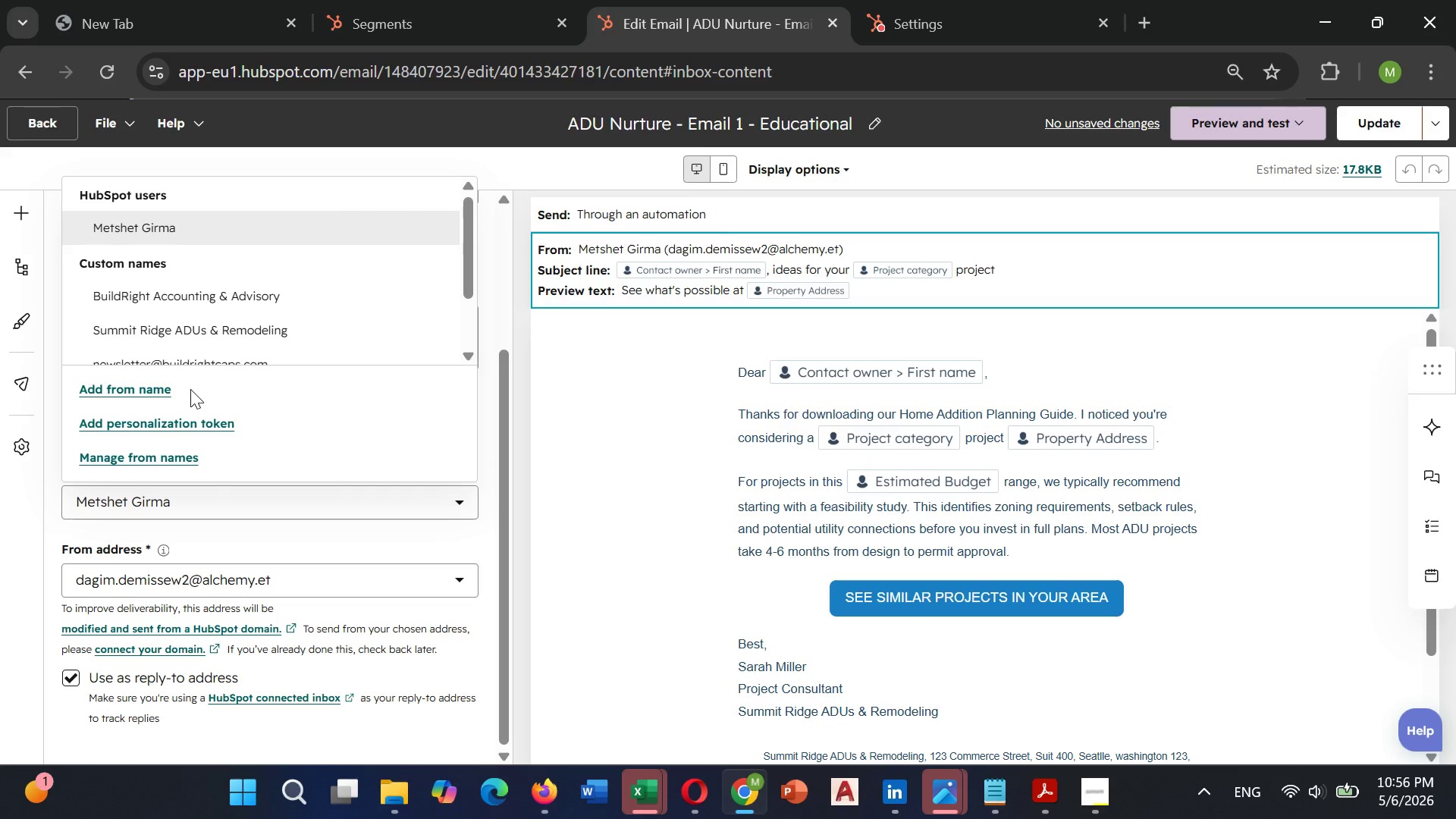 
left_click([190, 389])
 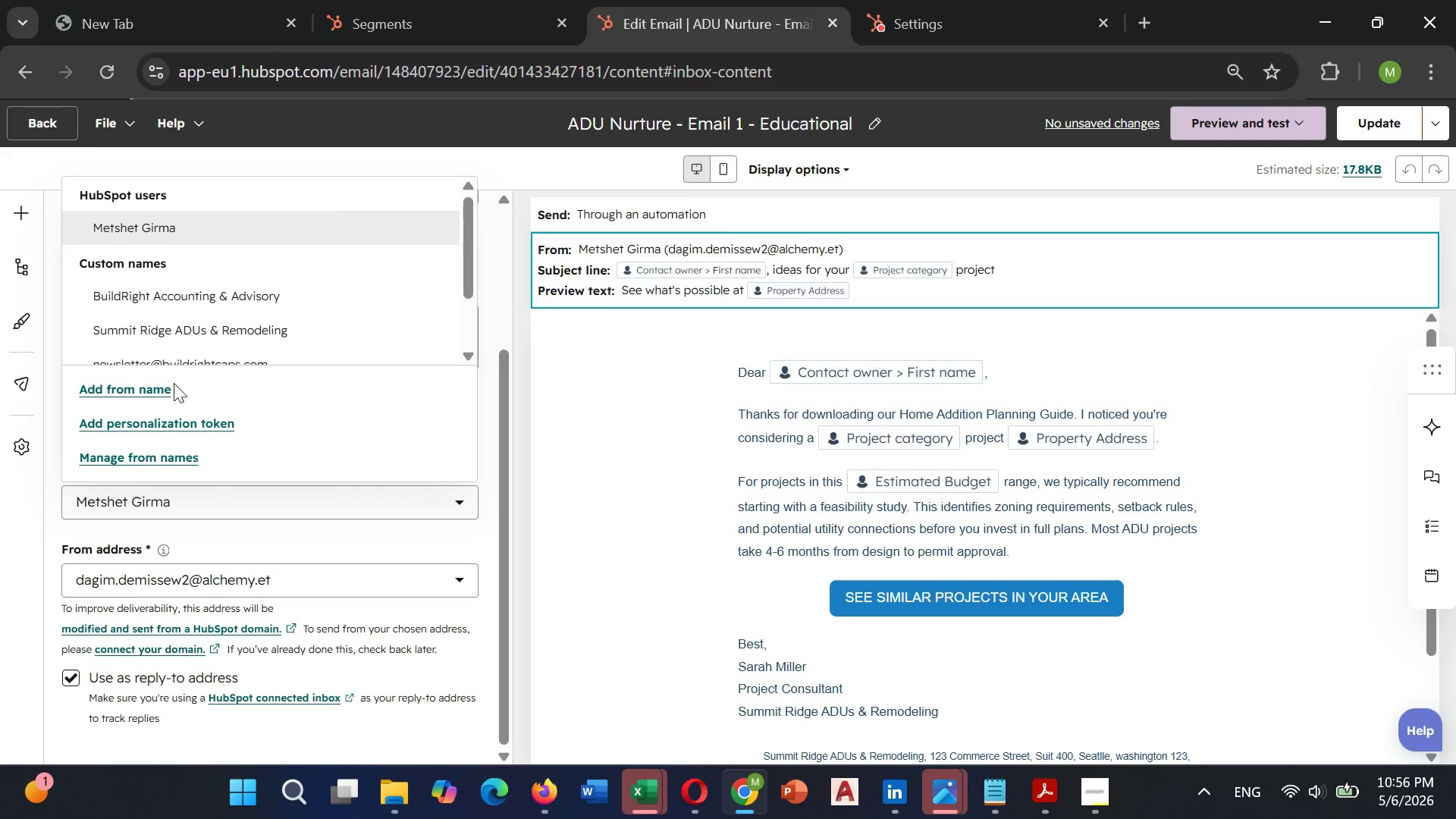 
left_click([161, 382])
 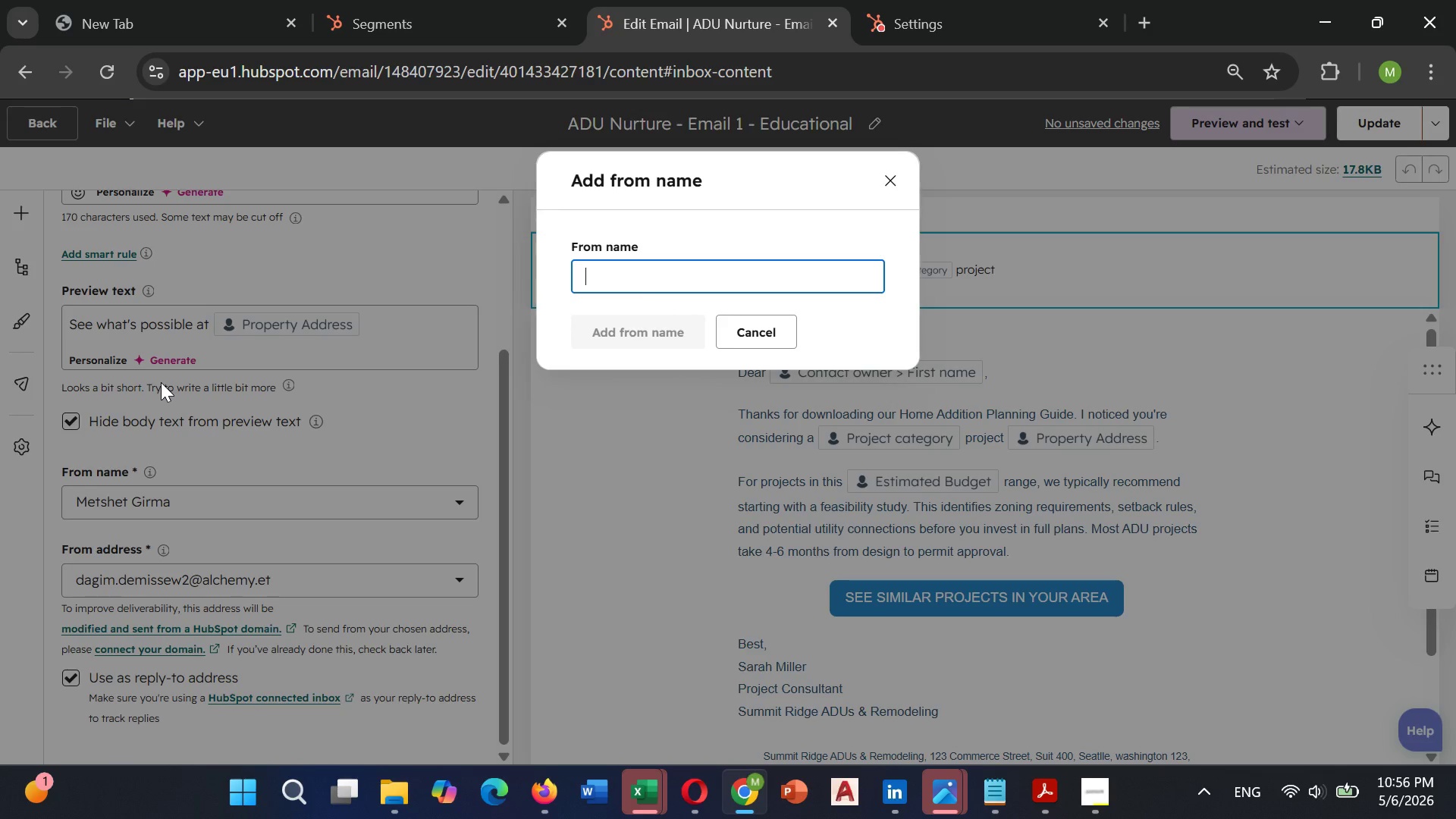 
wait(5.3)
 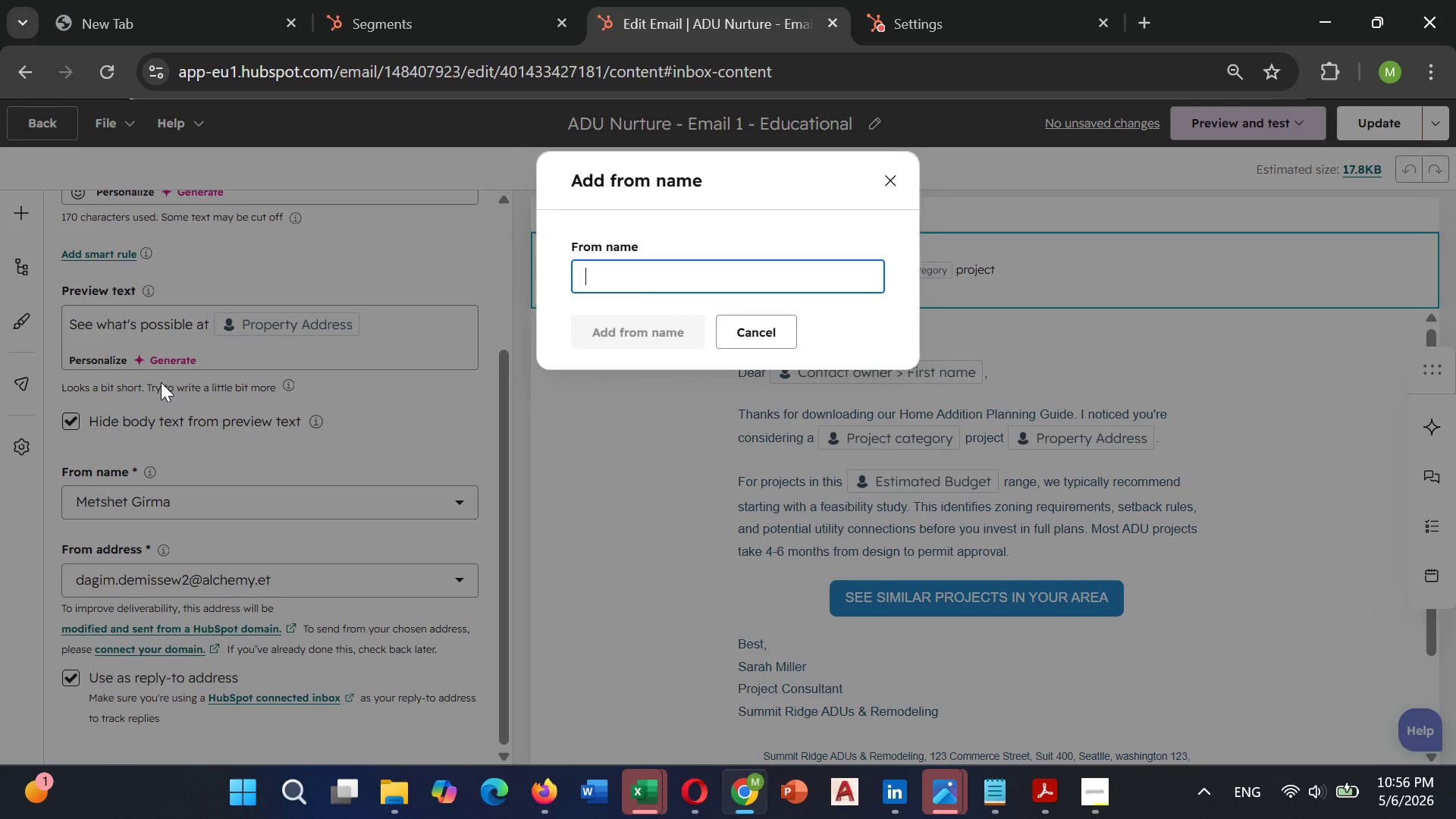 
type(Summit)
 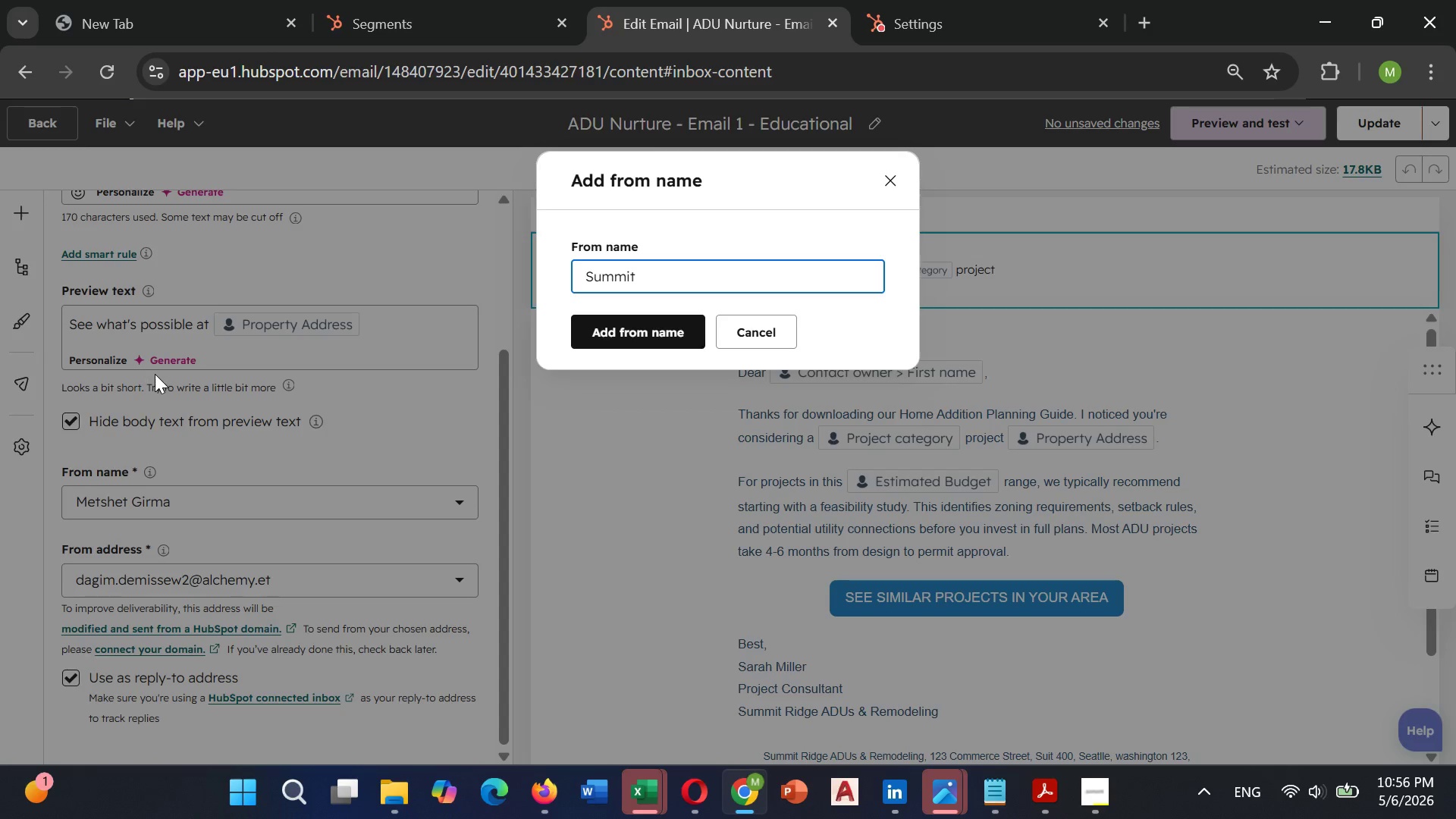 
type( Ridge)
 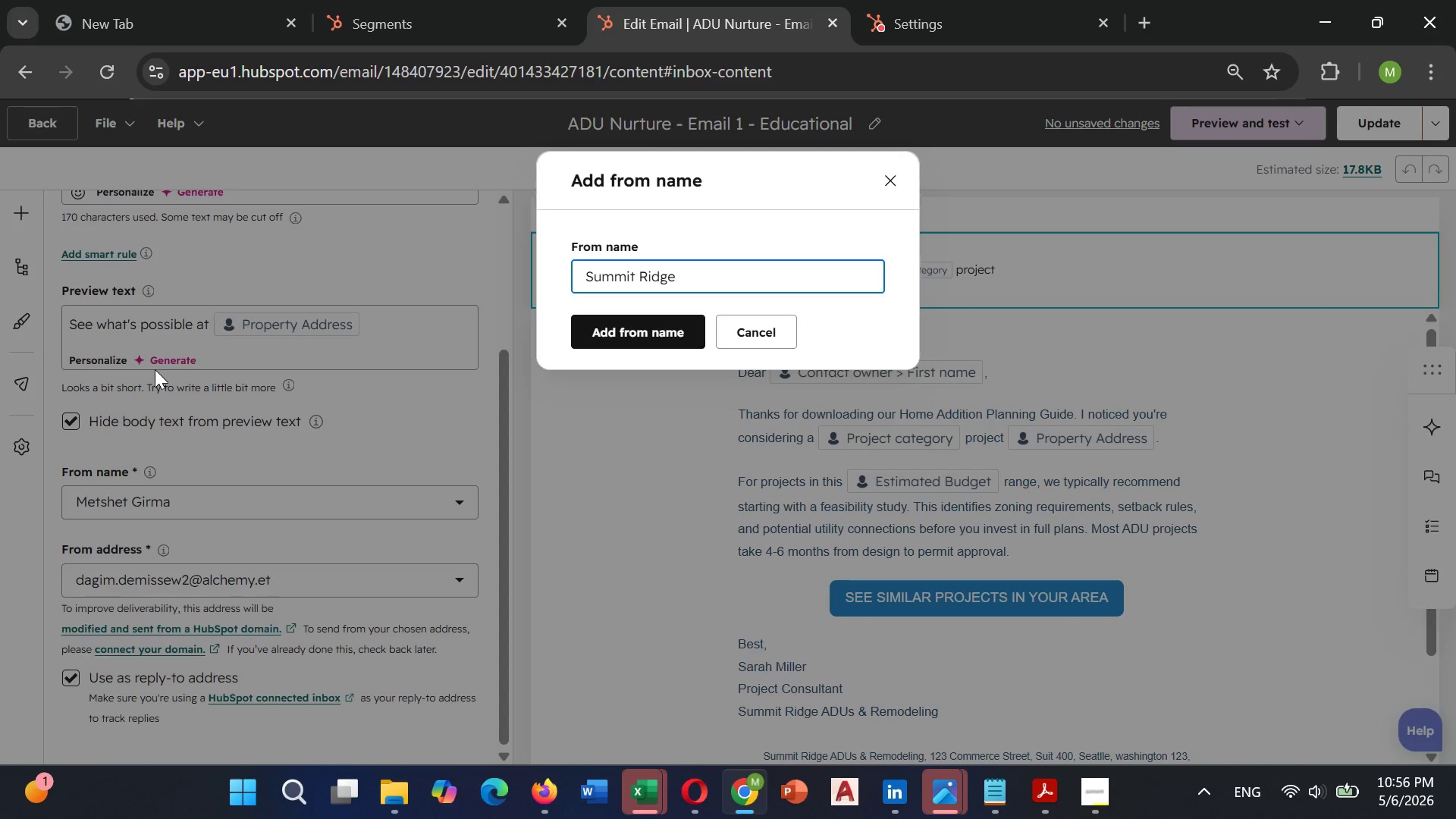 
type( Adus)
 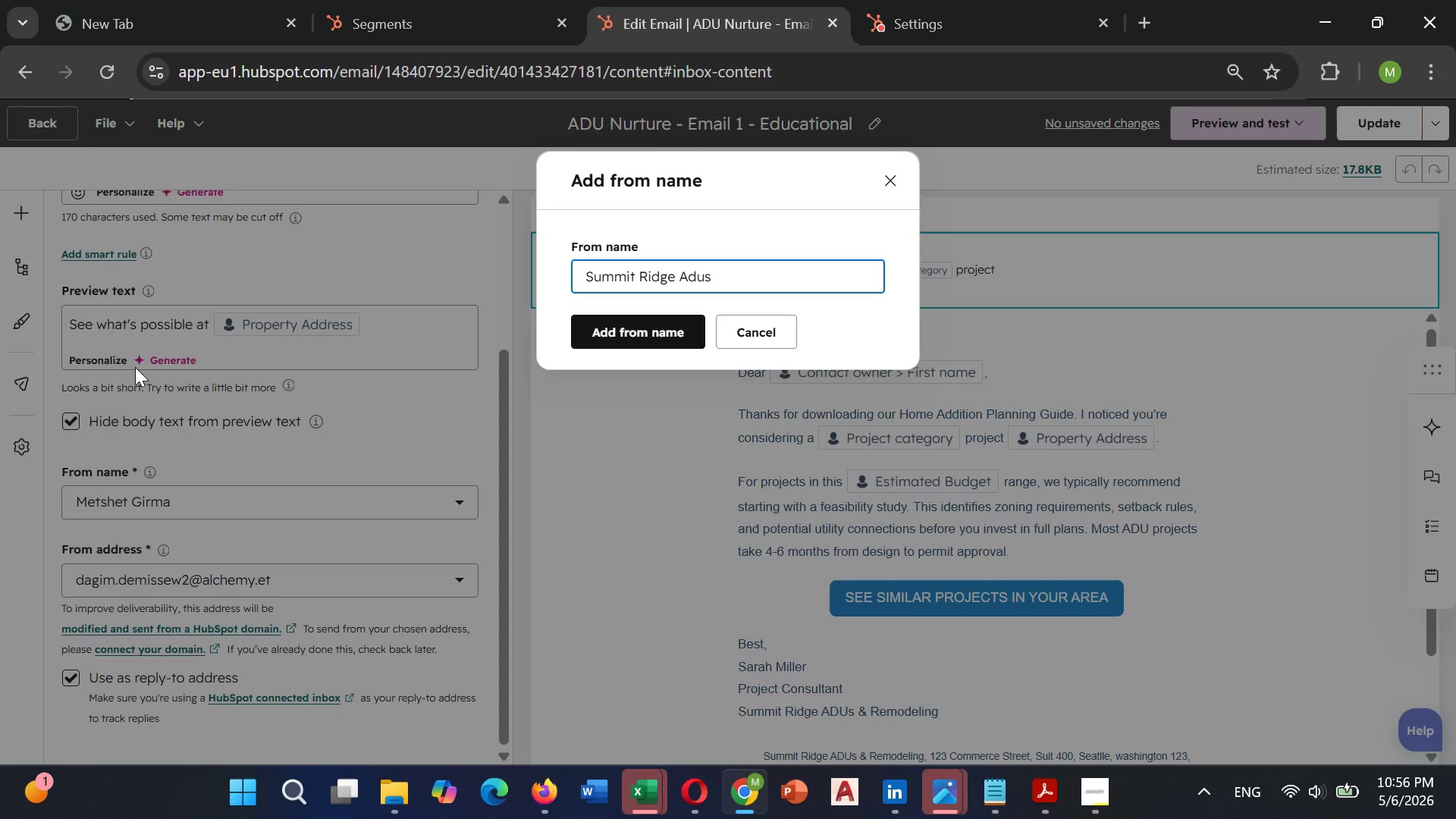 
key(ArrowLeft)
 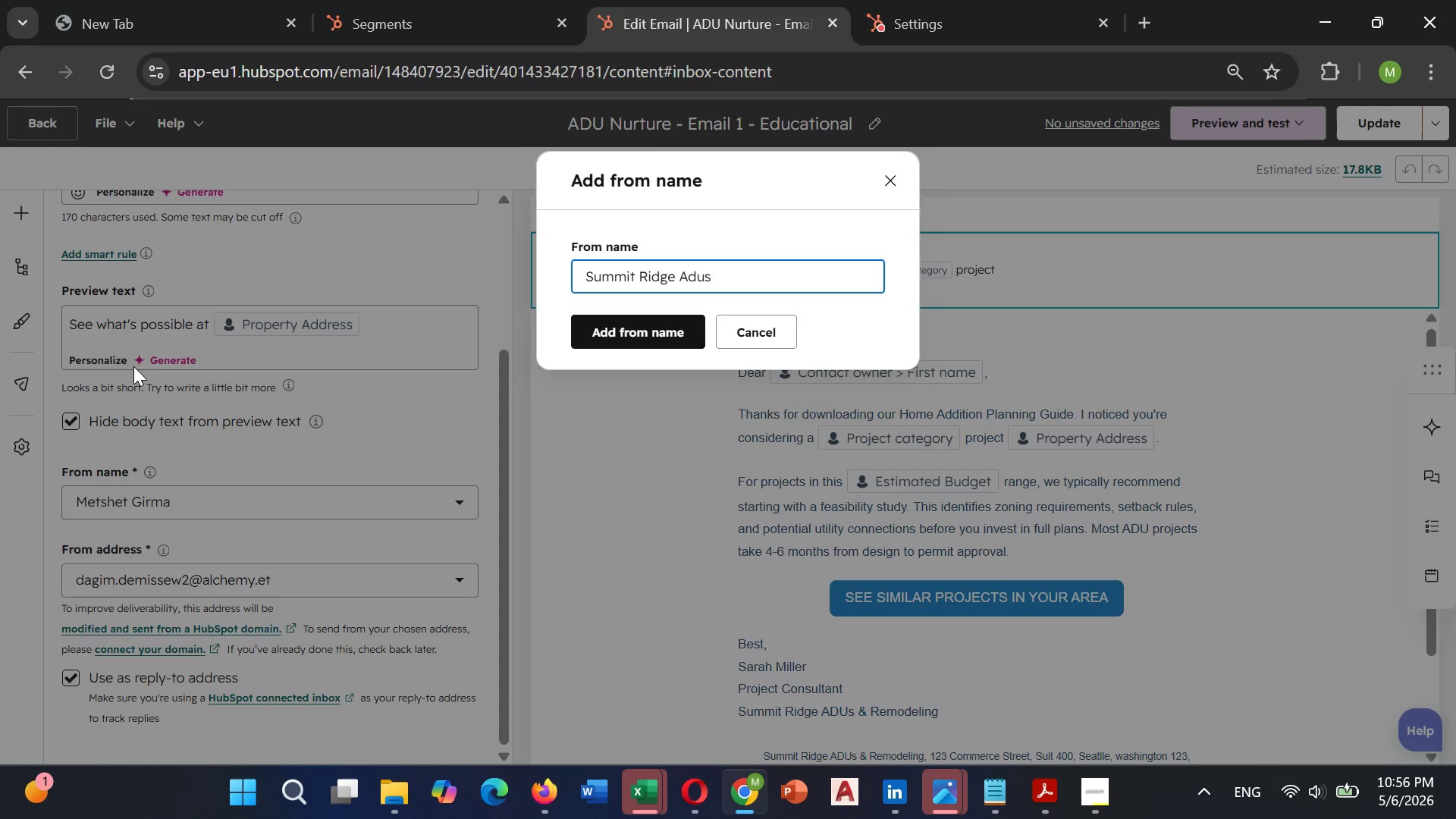 
key(Backspace)
key(Backspace)
type(DU)
 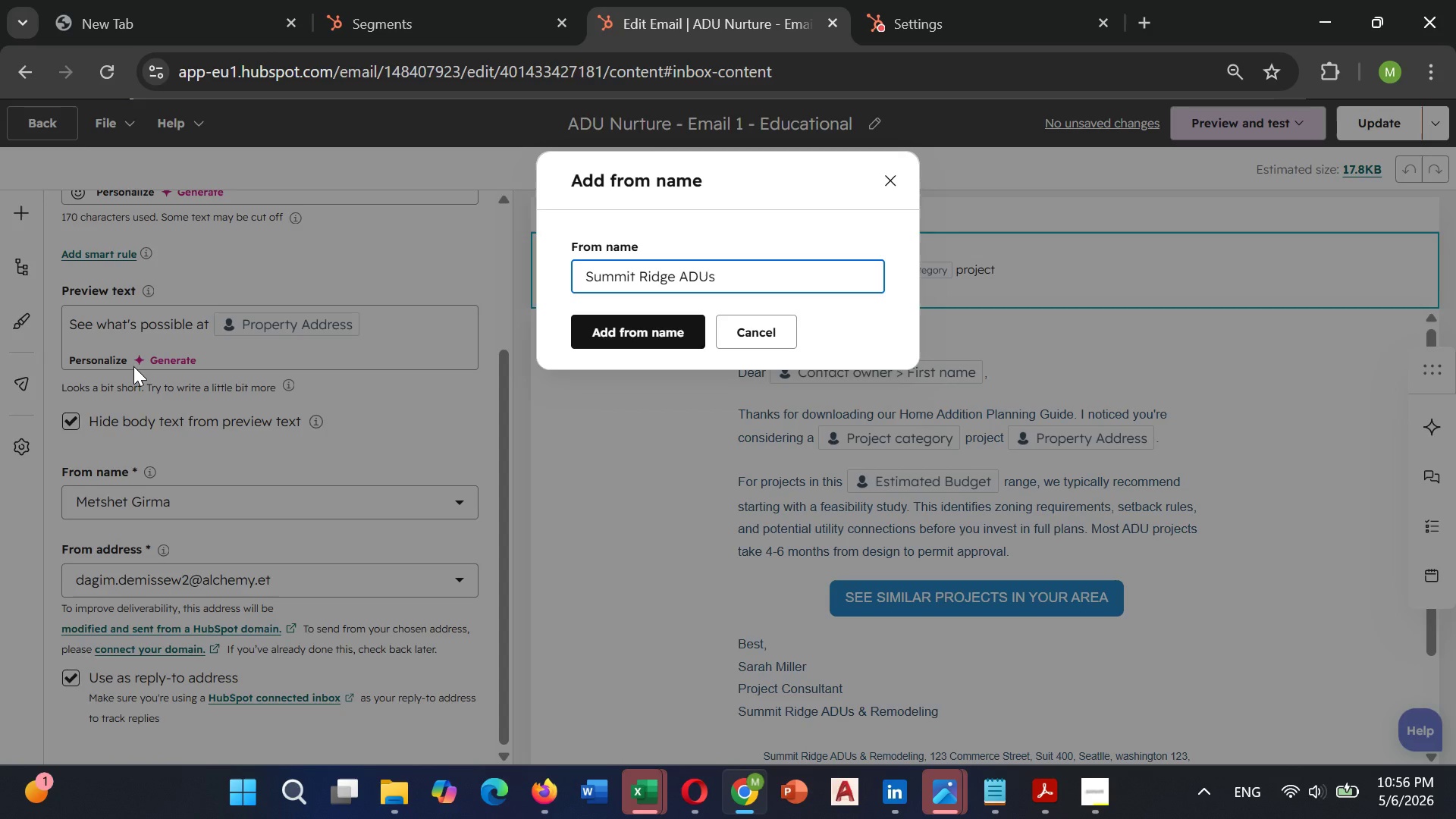 
key(ArrowRight)
 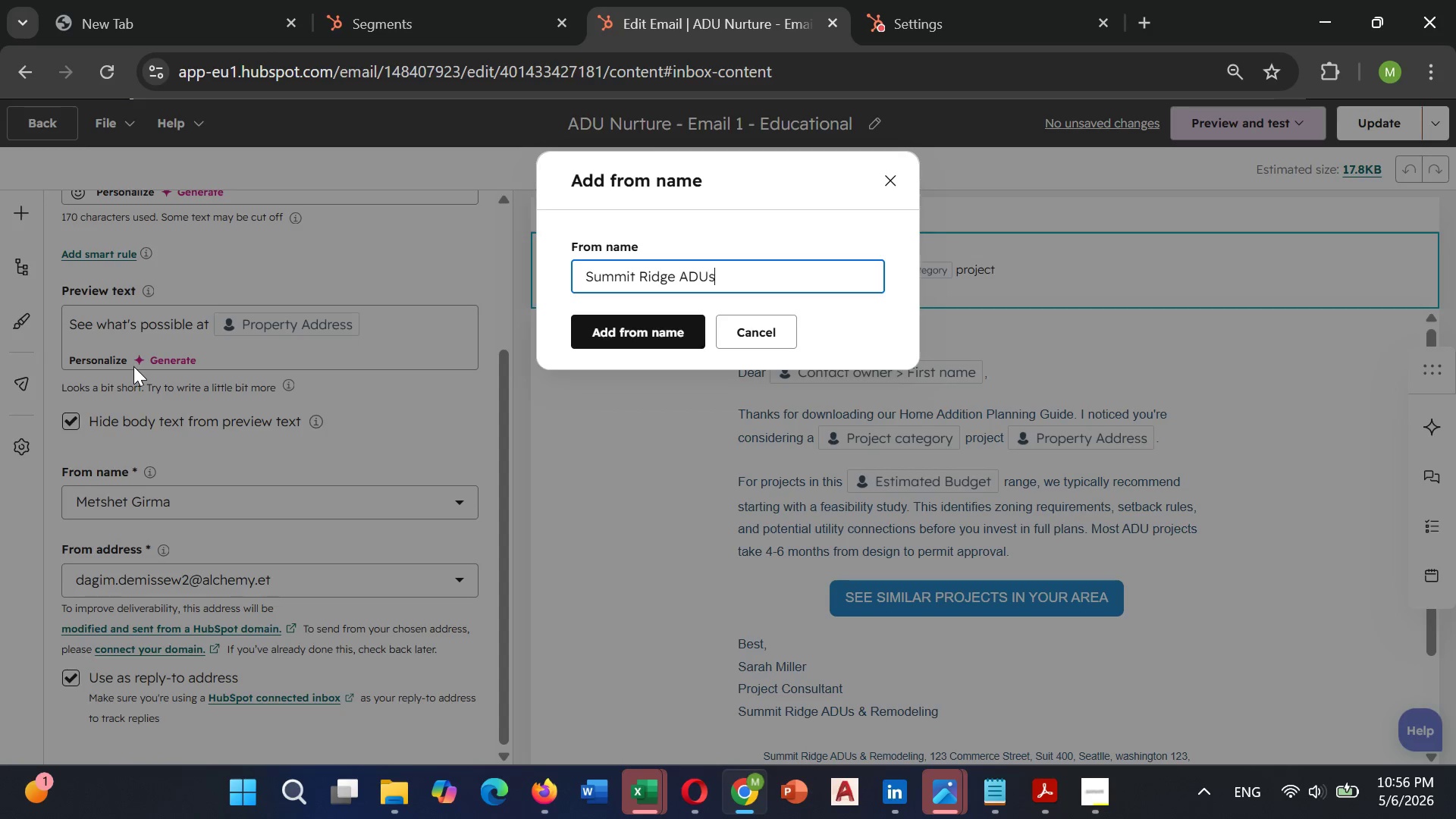 
key(ArrowRight)
 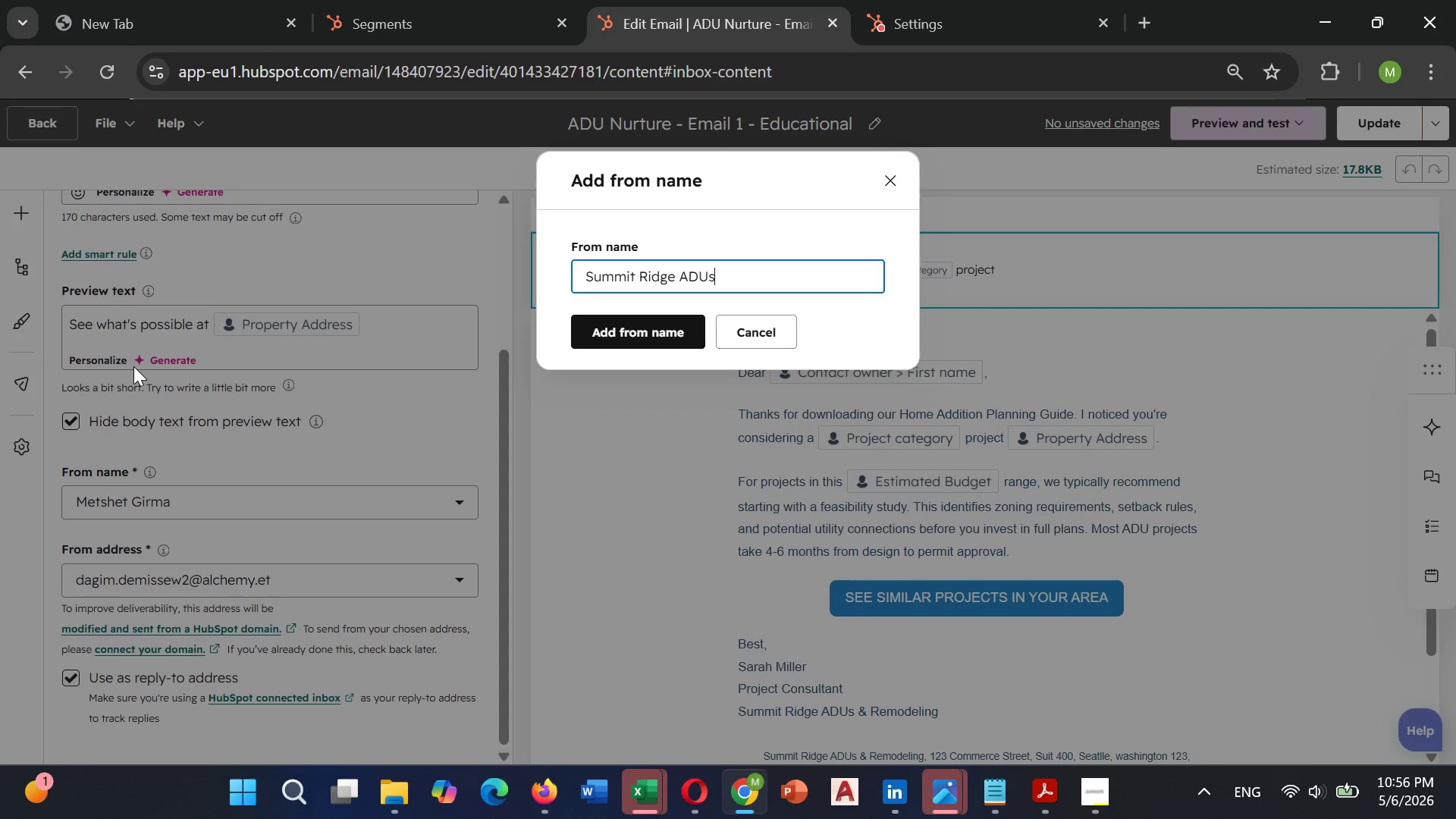 
type( & Remodeling)
 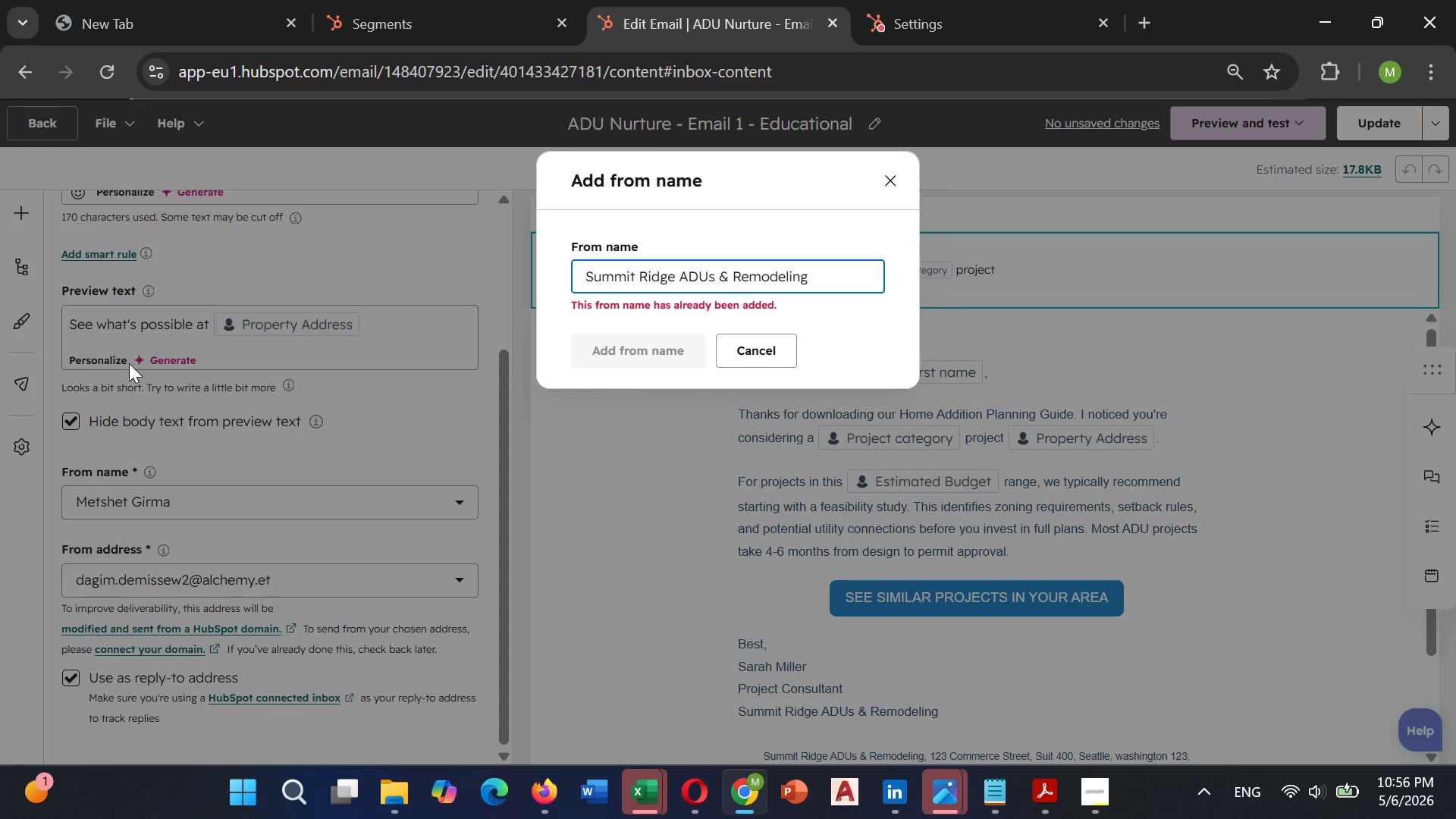 
left_click([750, 362])
 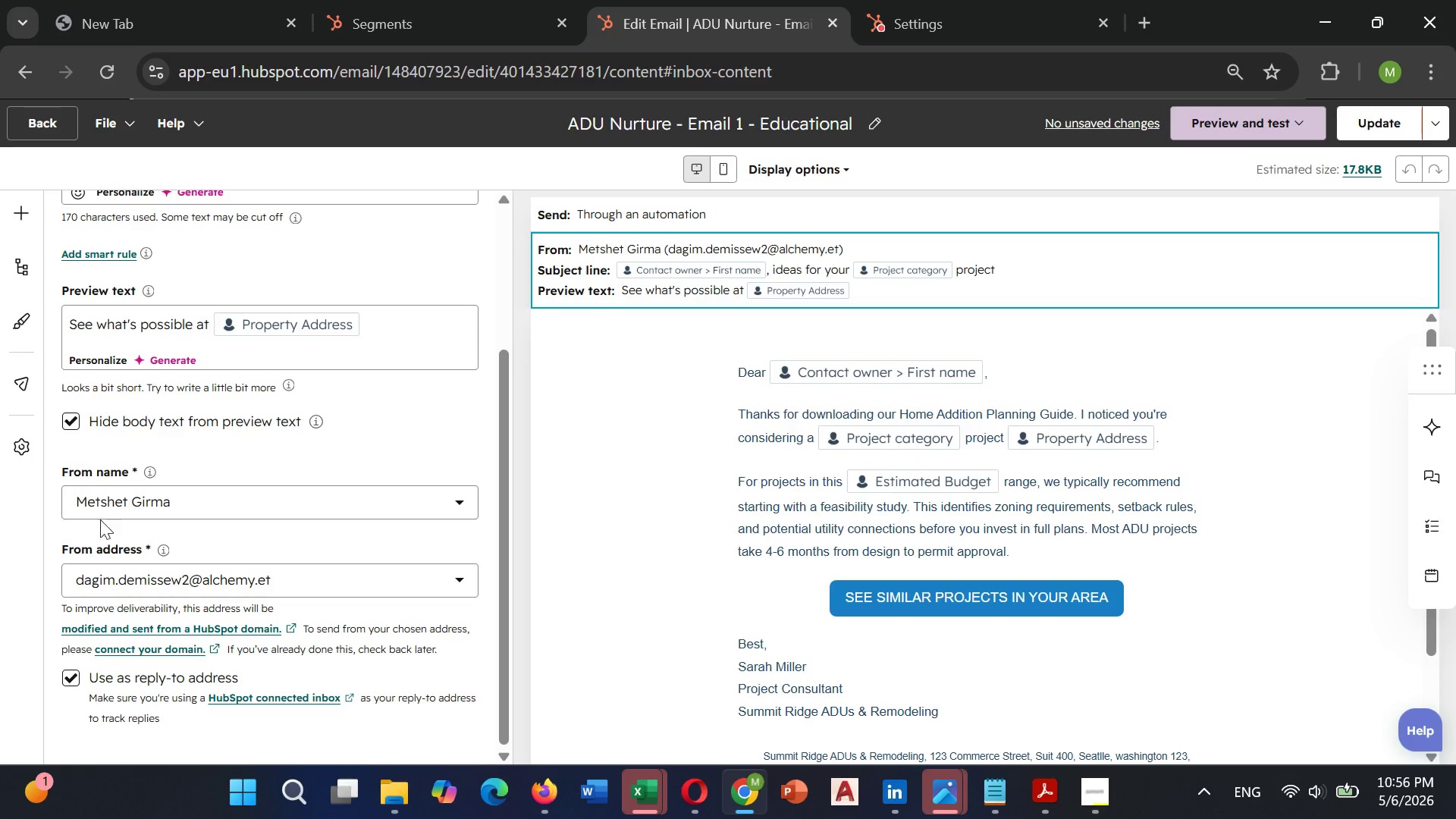 
left_click([138, 489])
 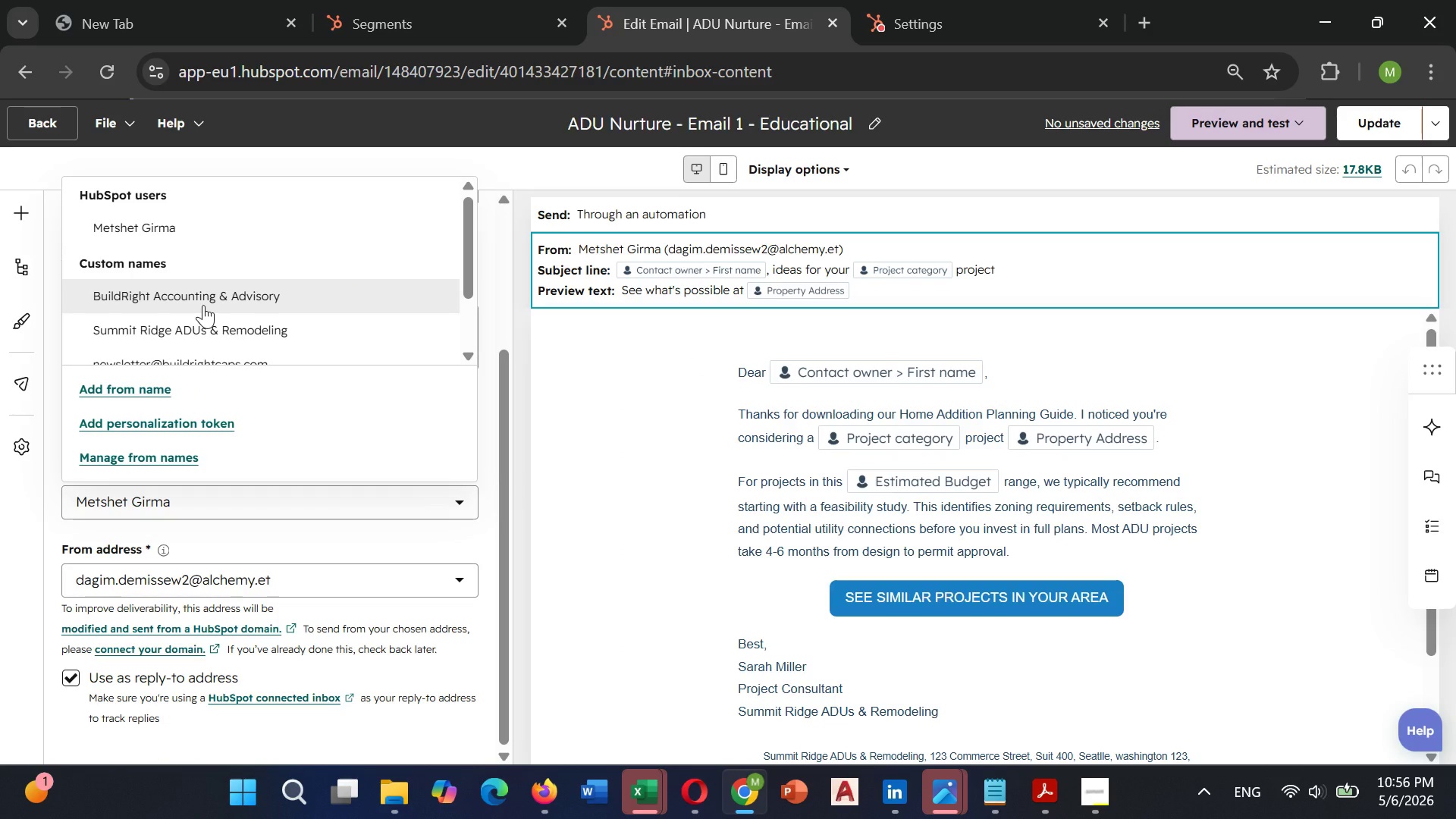 
scroll: coordinate [203, 305], scroll_direction: down, amount: 1.0
 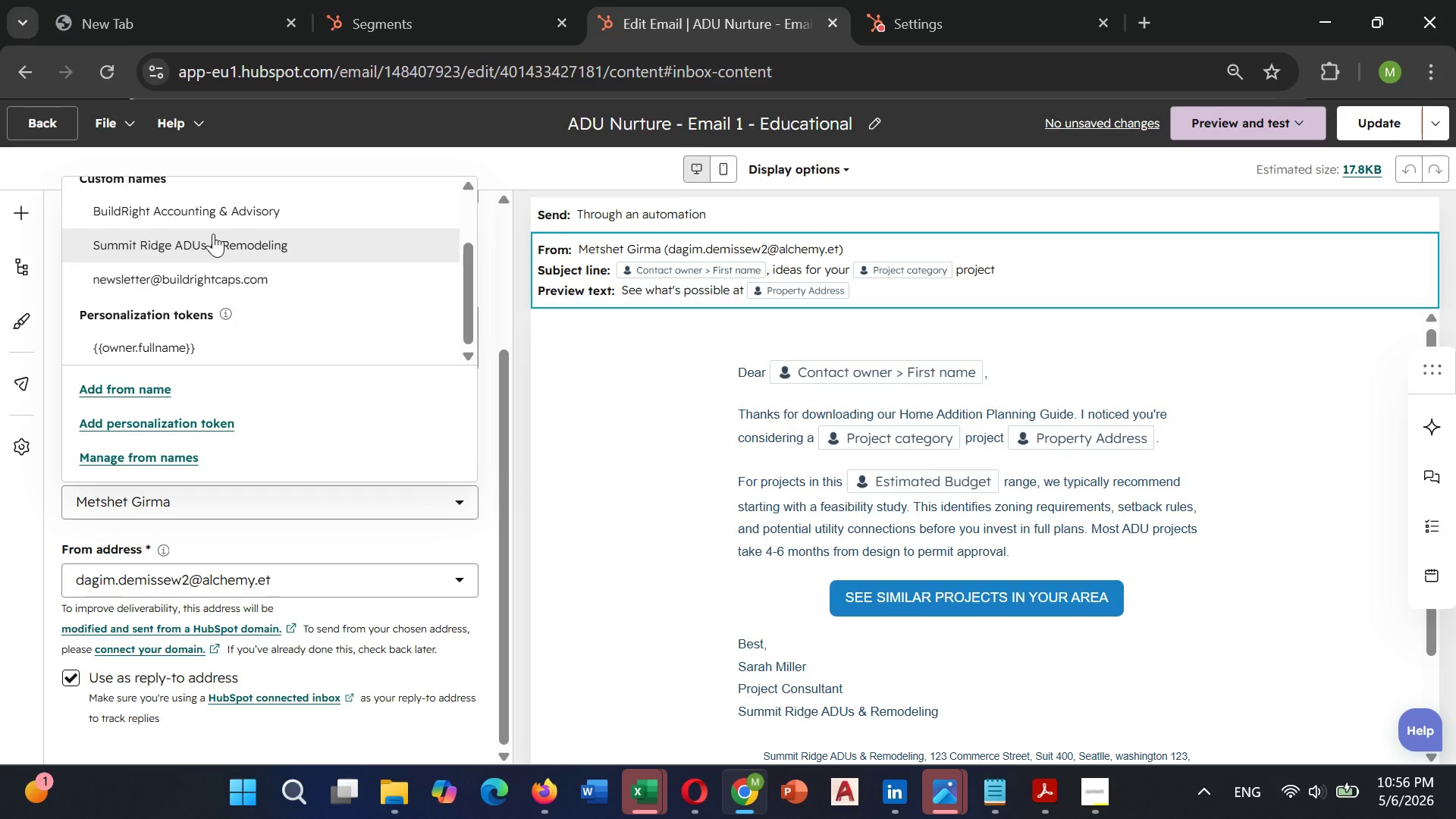 
left_click([213, 234])
 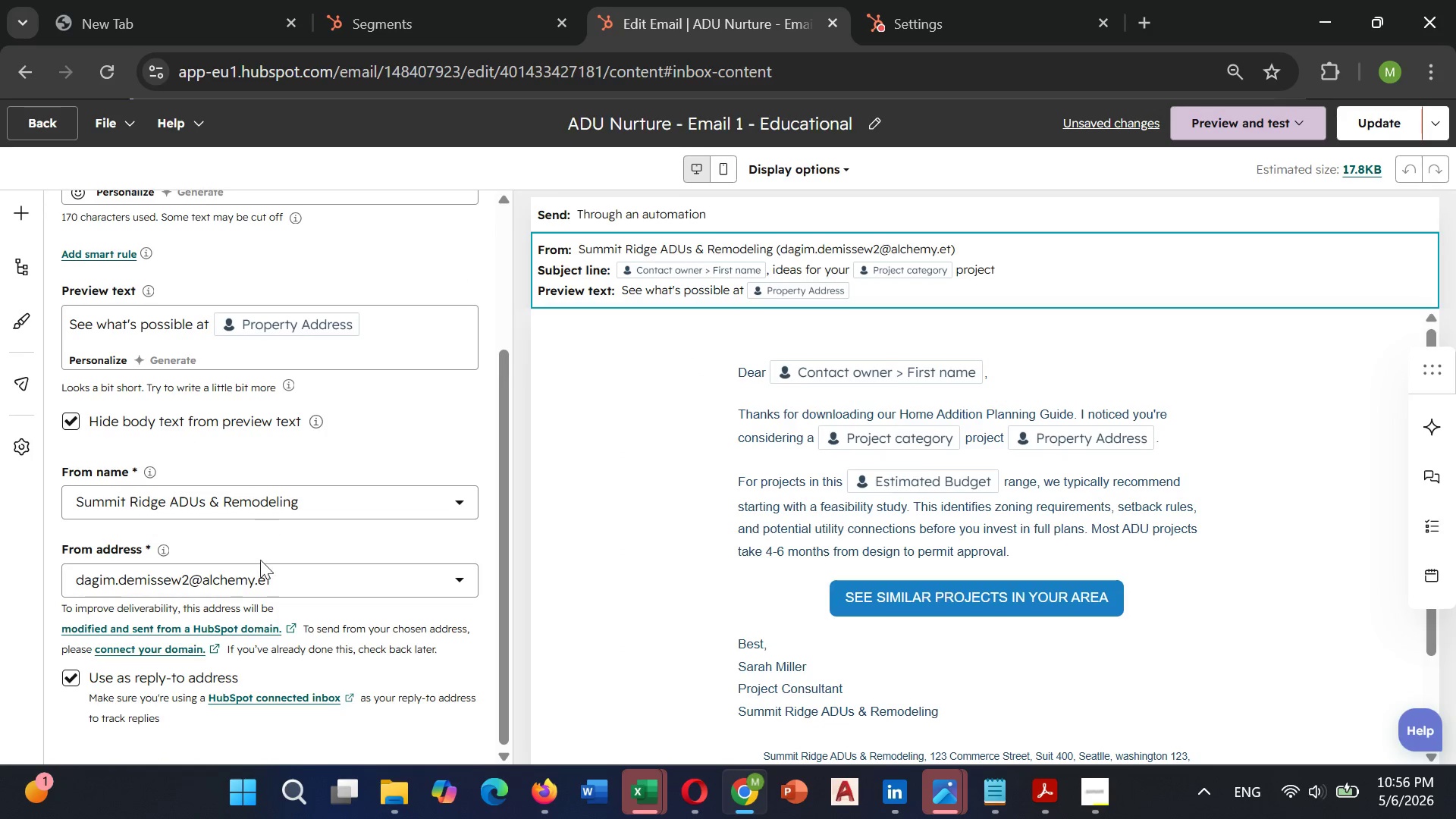 
scroll: coordinate [263, 566], scroll_direction: down, amount: 1.0
 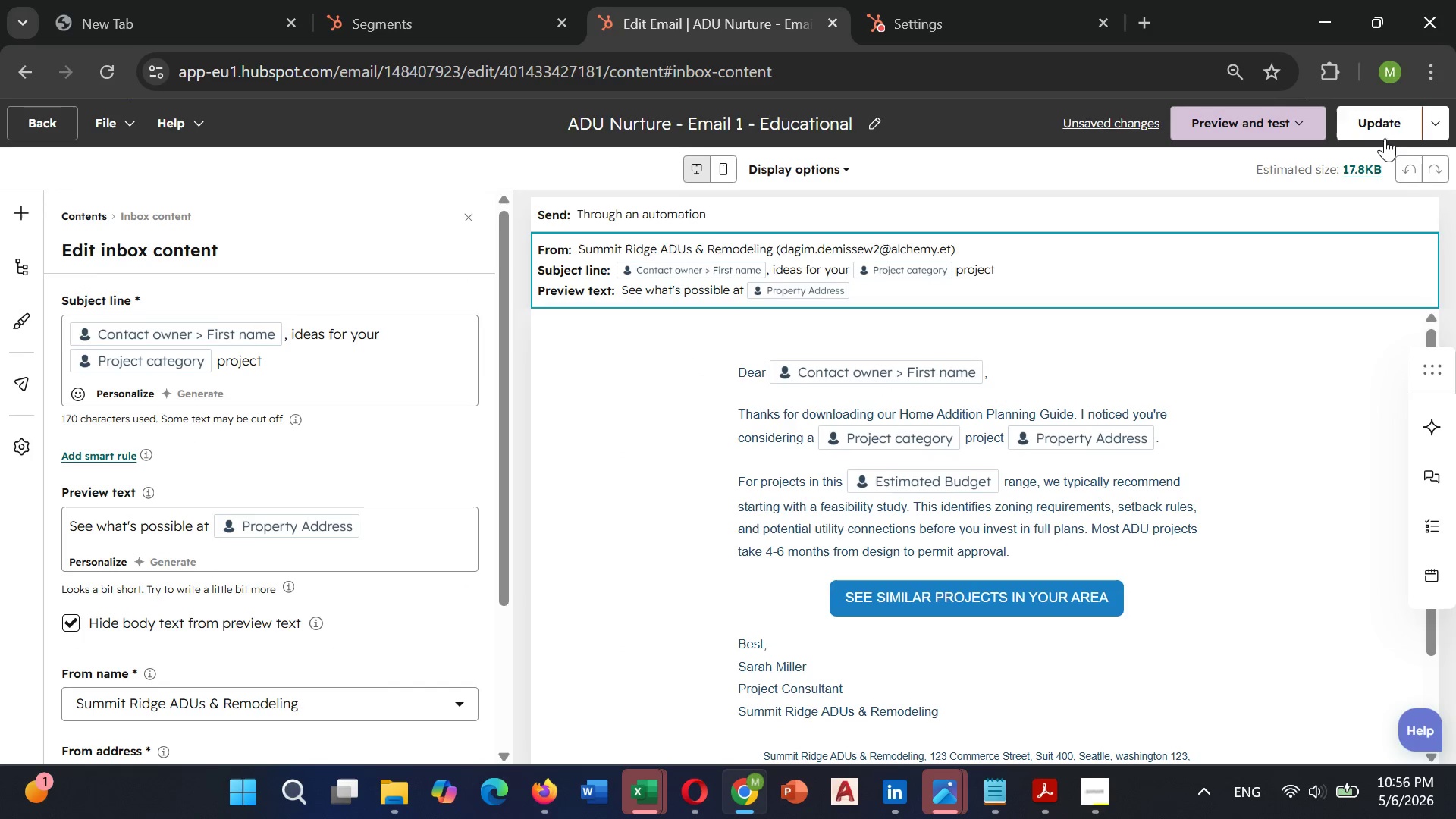 
left_click([1384, 131])
 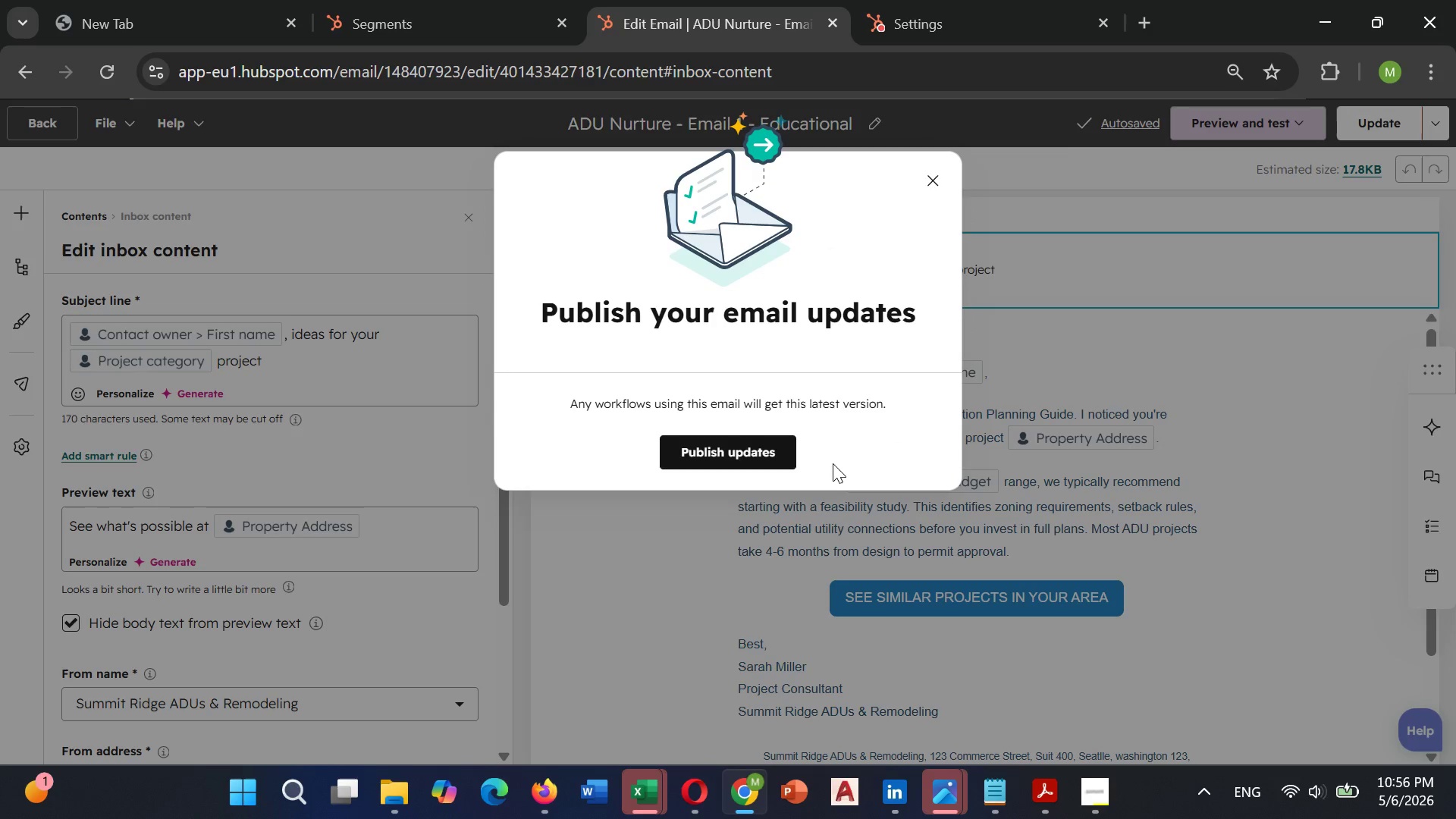 
left_click([761, 444])
 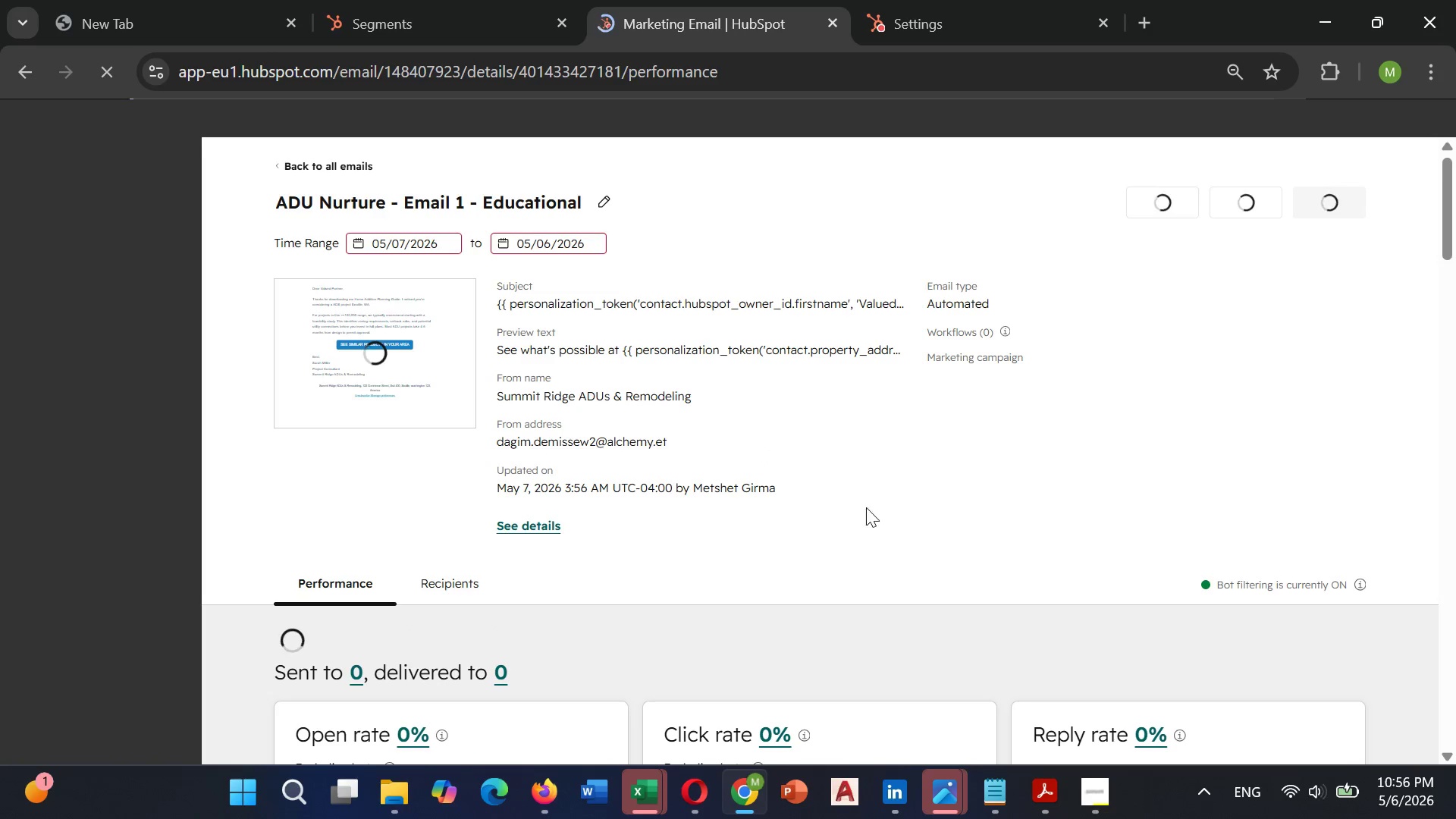 
wait(5.16)
 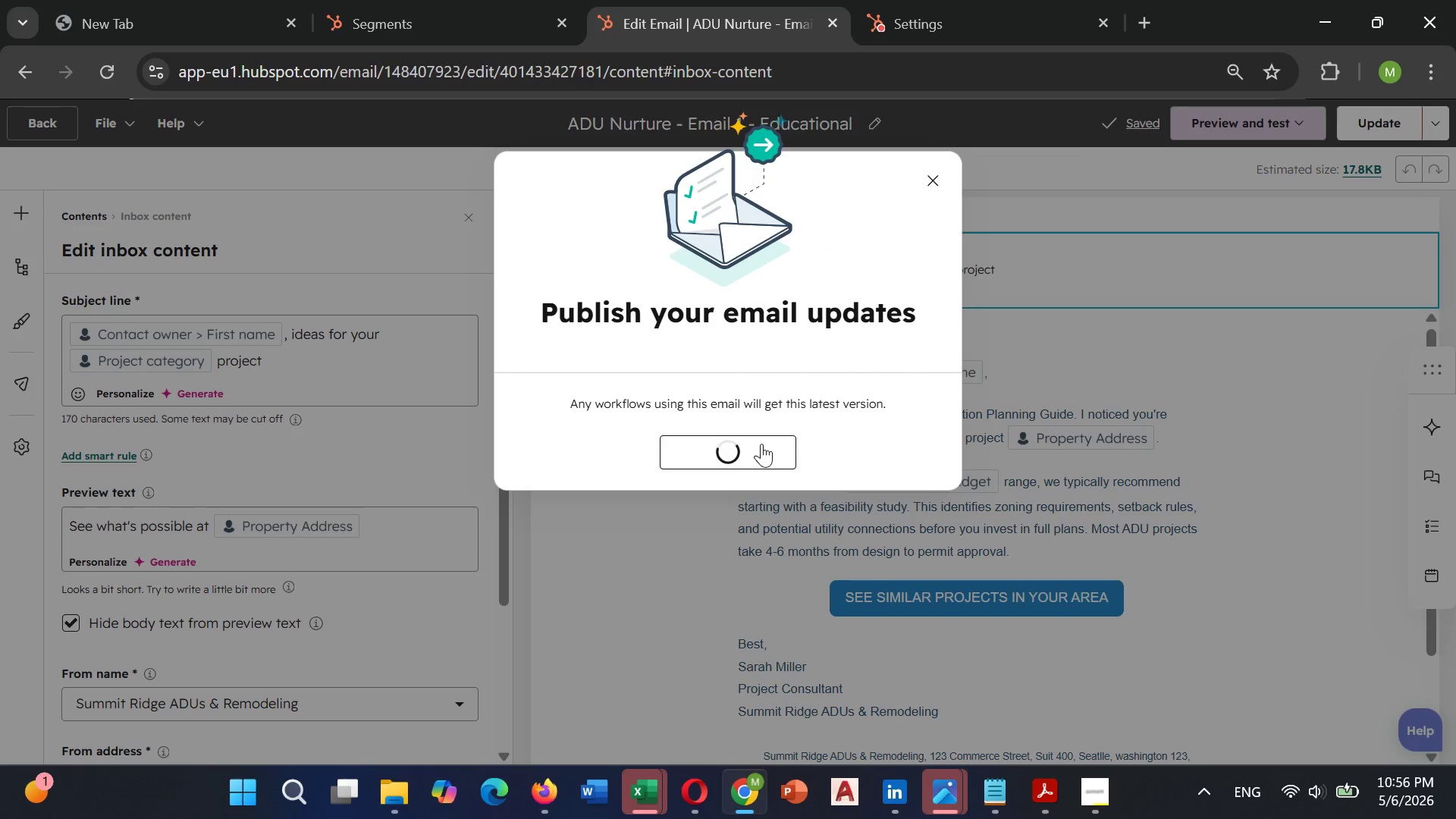 
left_click([90, 305])
 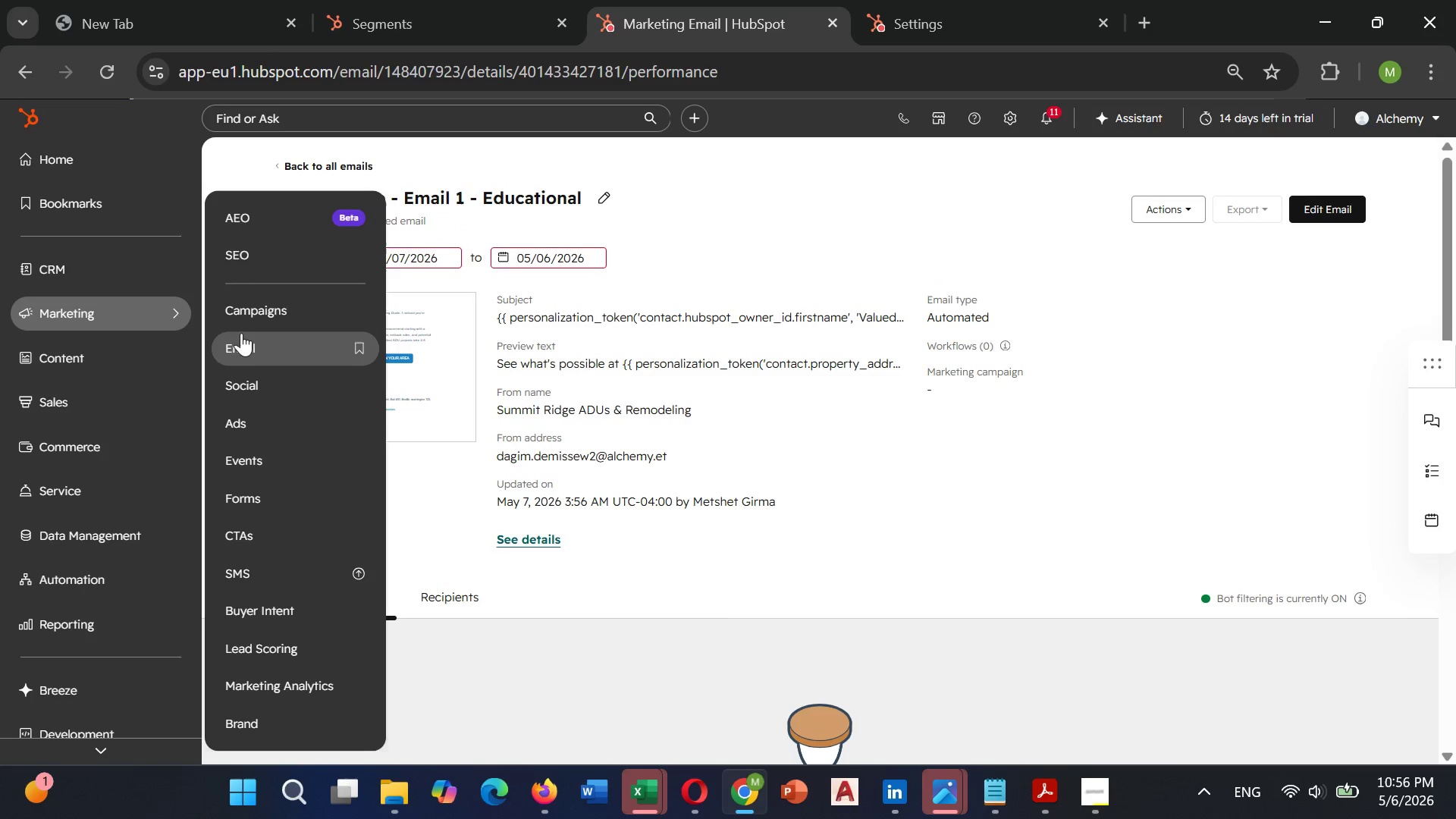 
left_click([246, 333])
 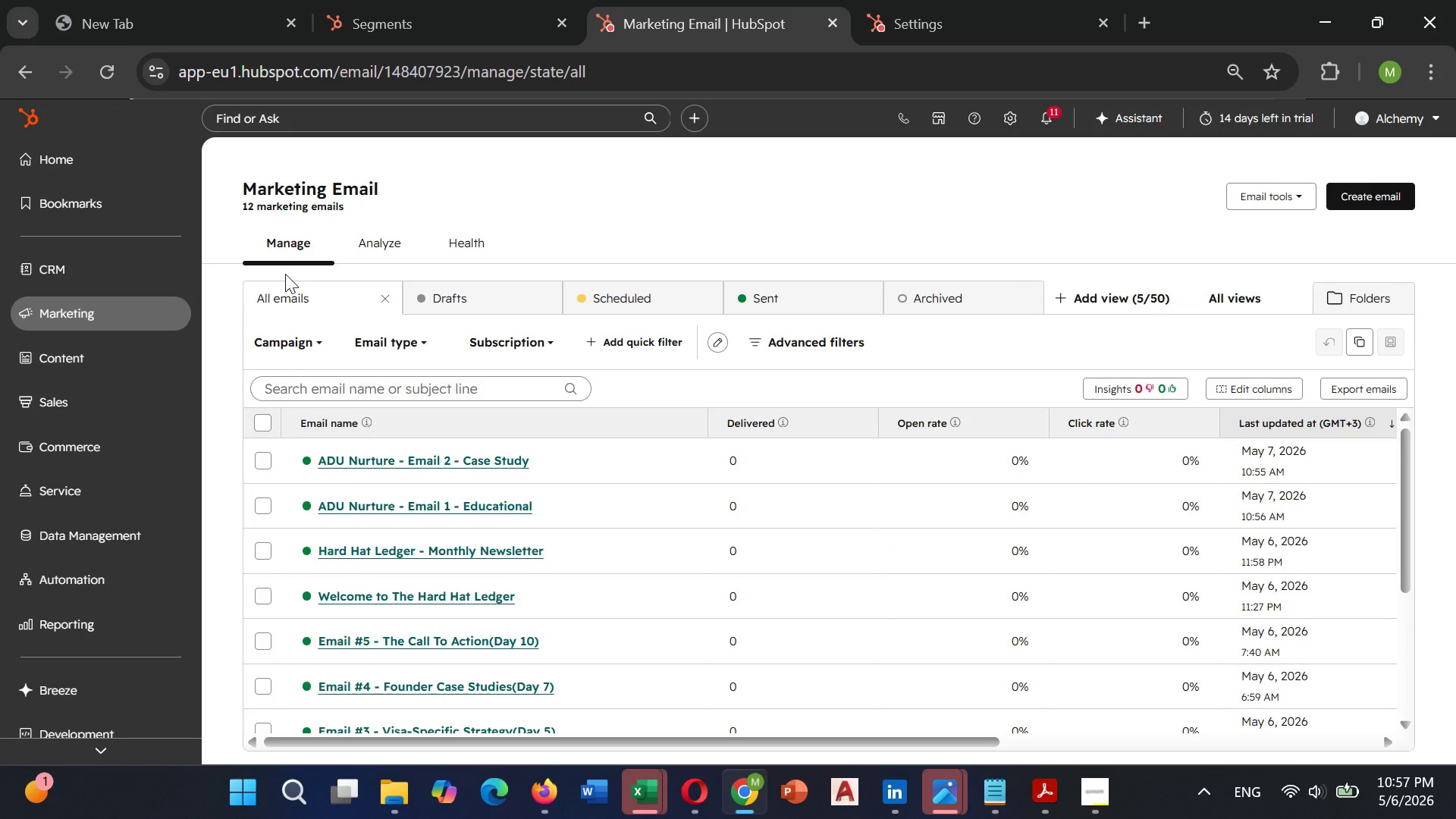 
wait(10.45)
 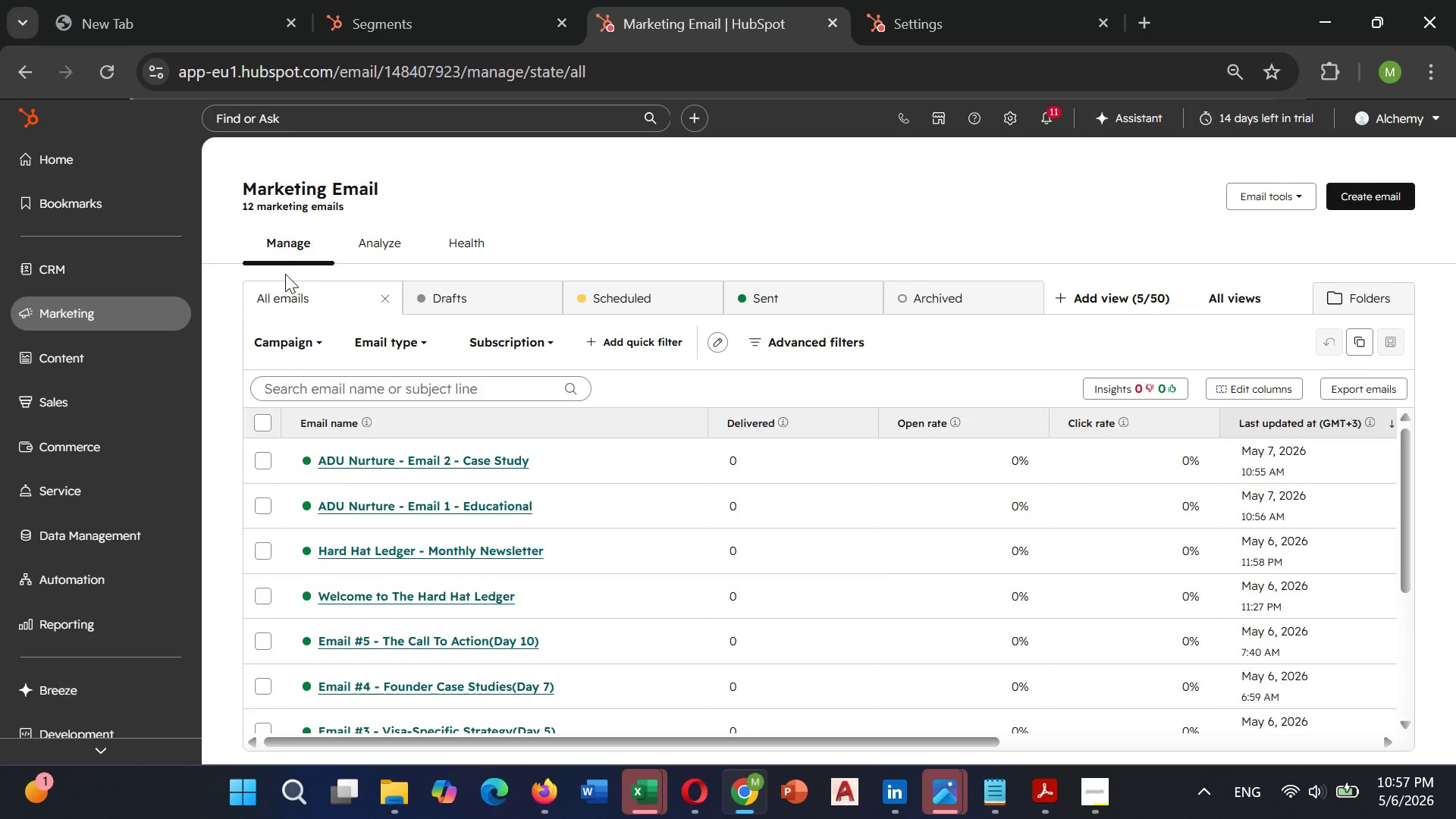 
left_click([1370, 184])
 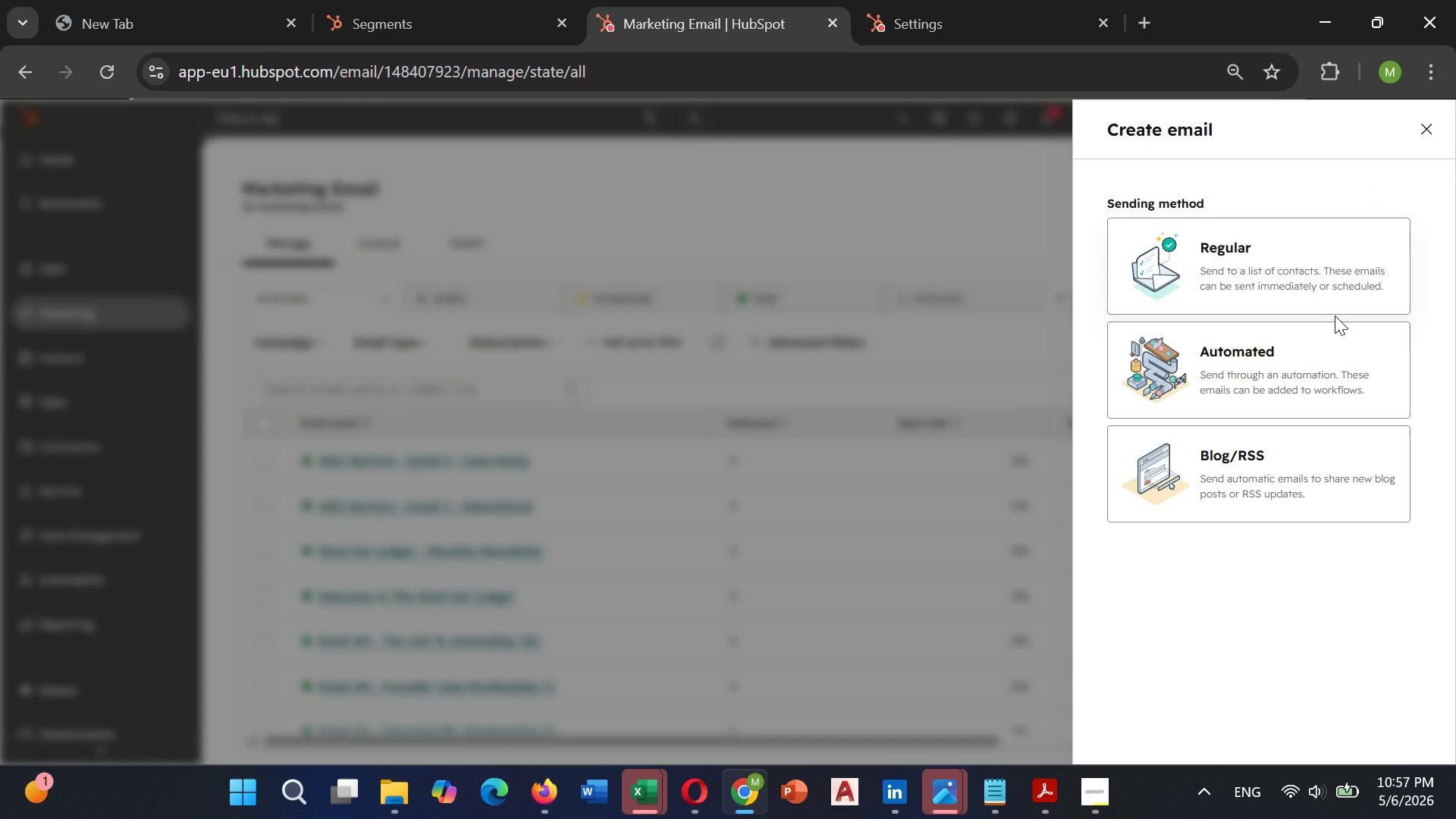 
left_click([1301, 359])
 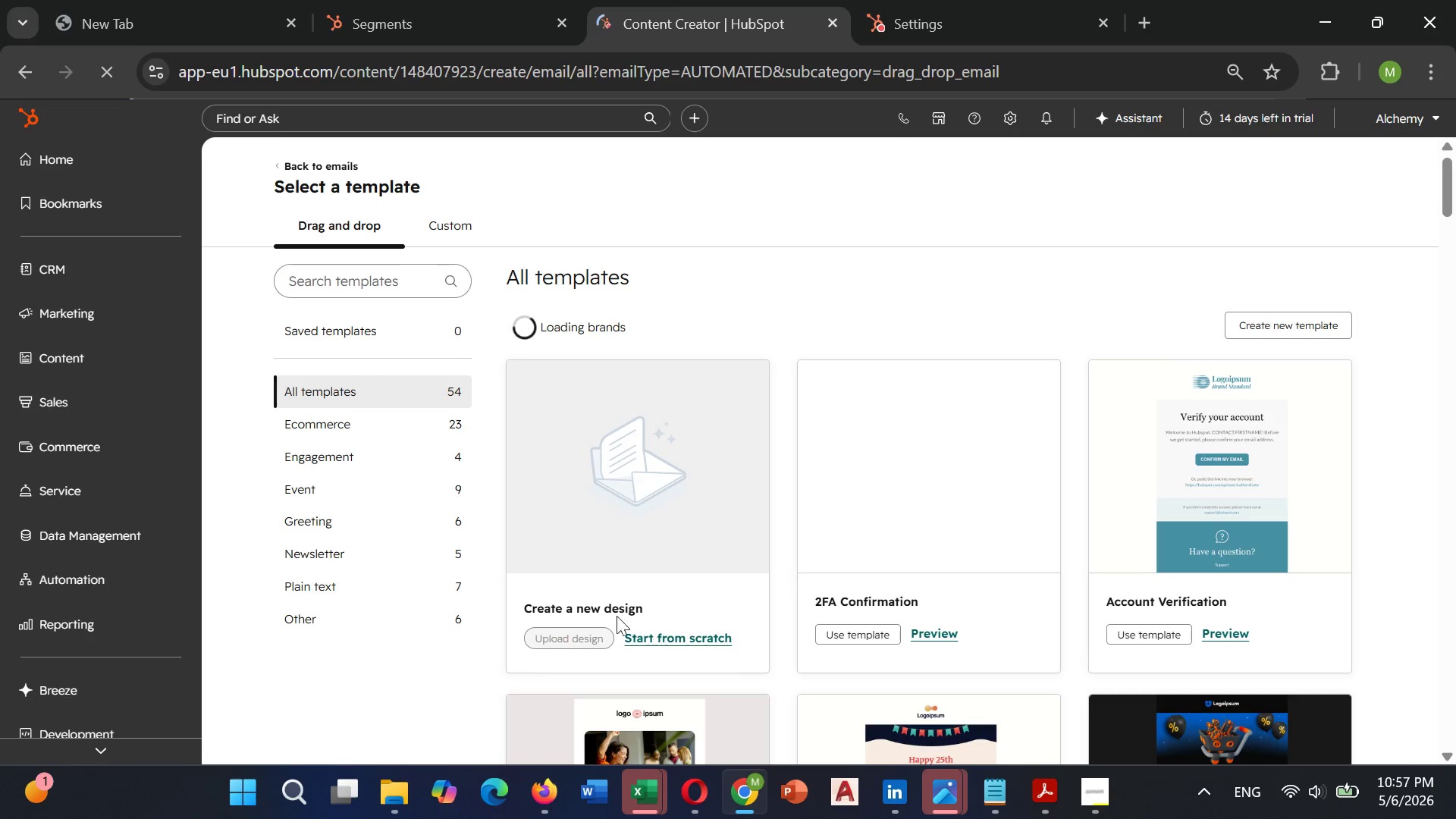 
left_click([651, 634])
 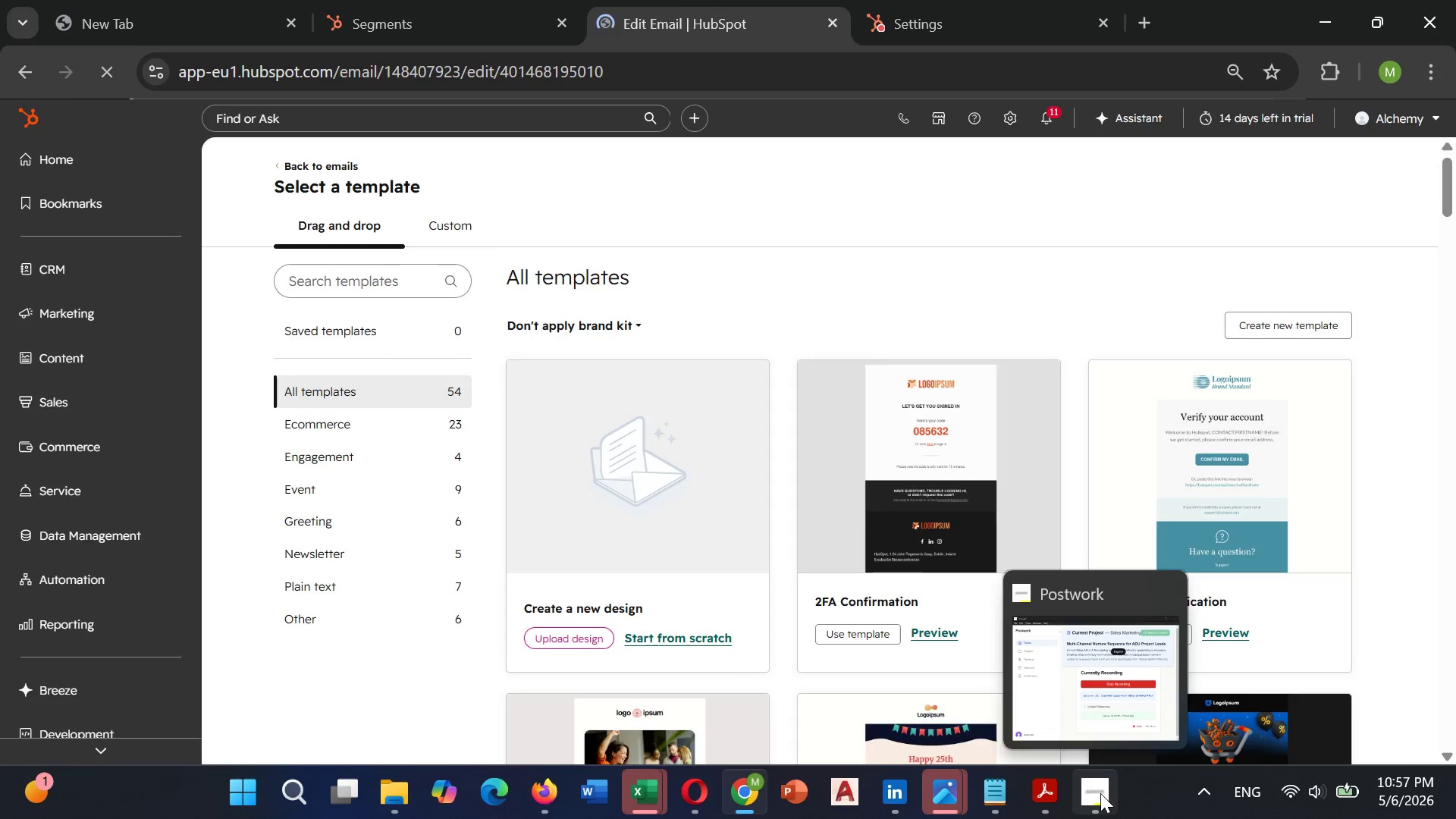 
left_click([1100, 654])